 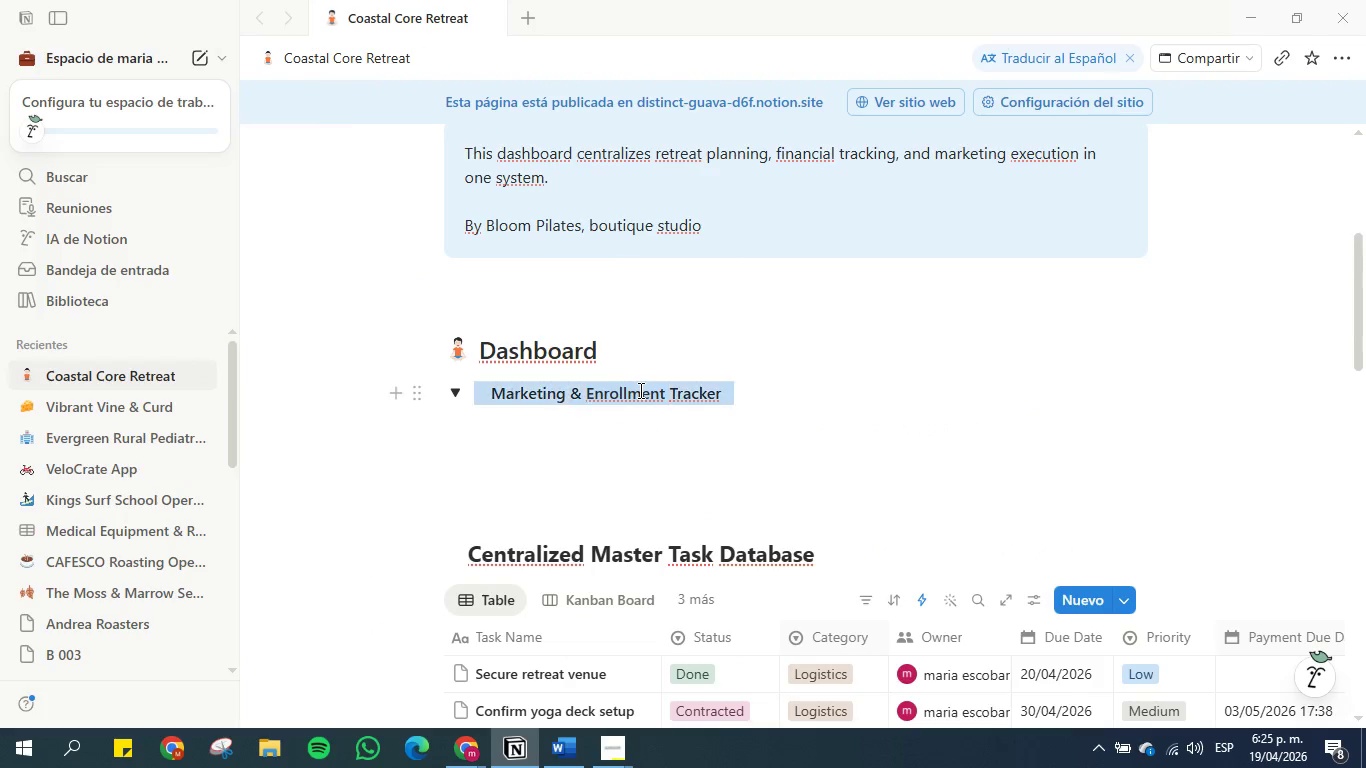 
triple_click([639, 390])
 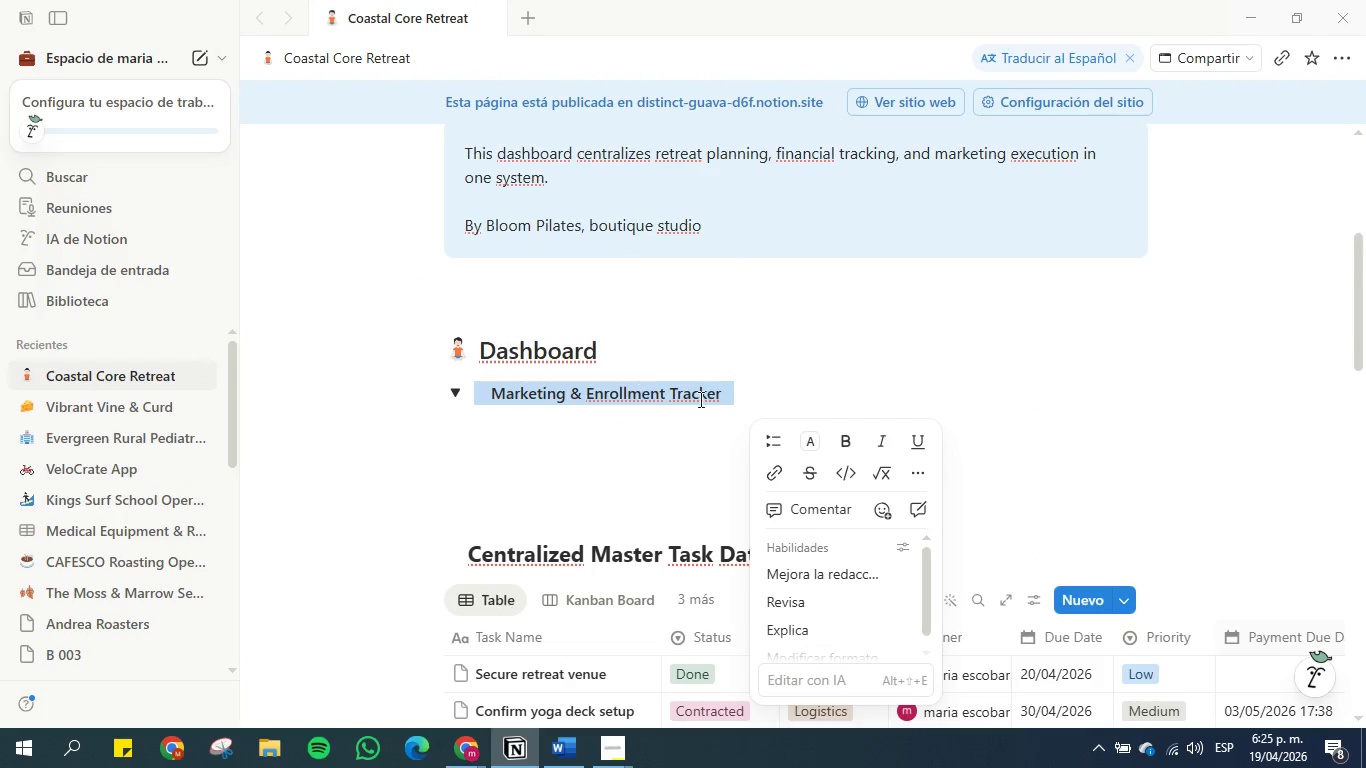 
left_click([857, 439])
 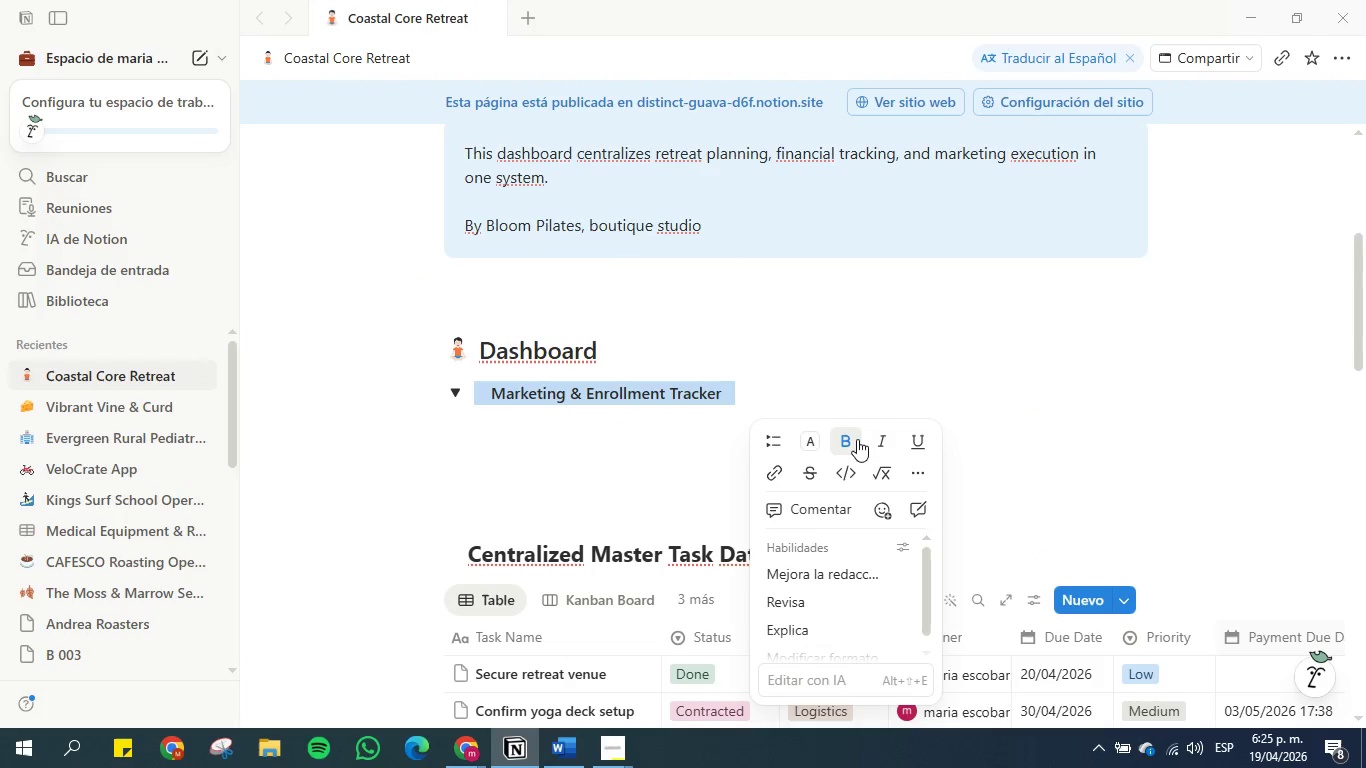 
left_click([854, 439])
 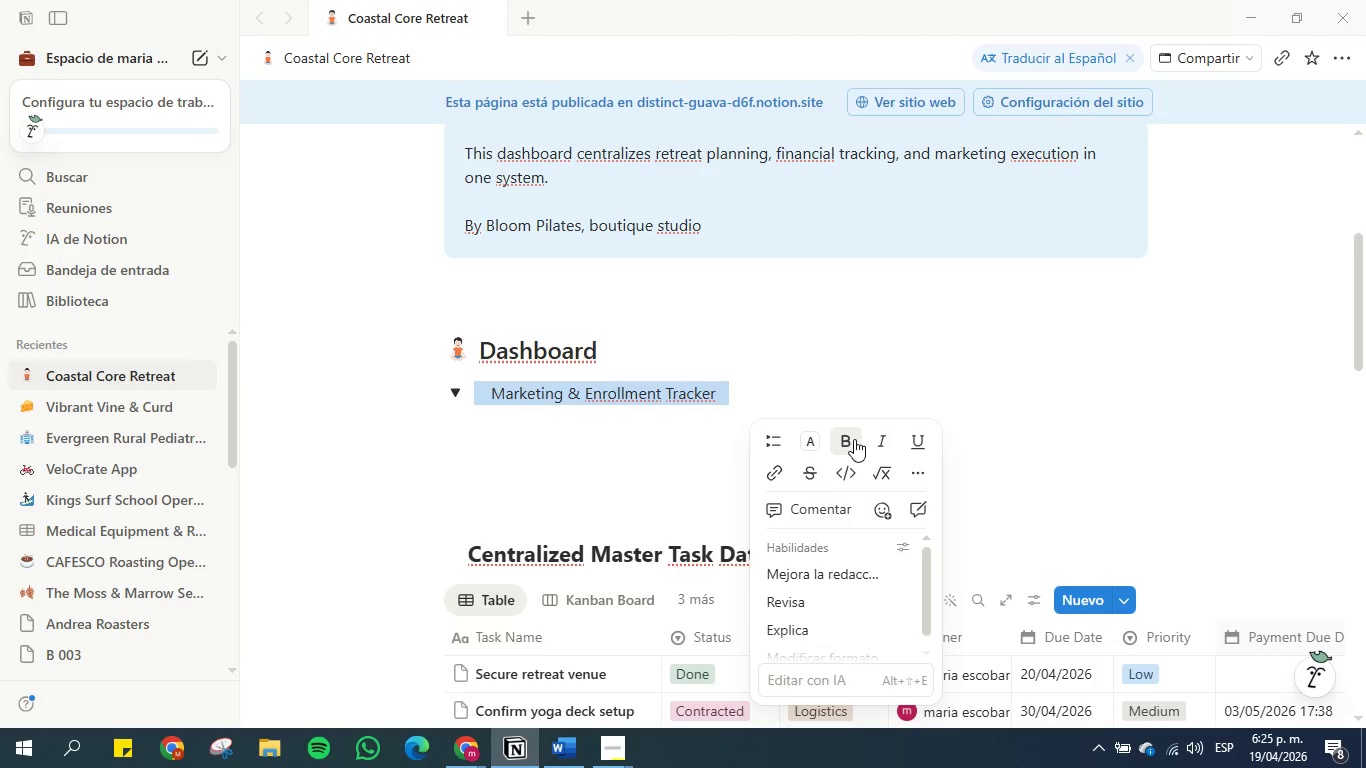 
left_click([795, 402])
 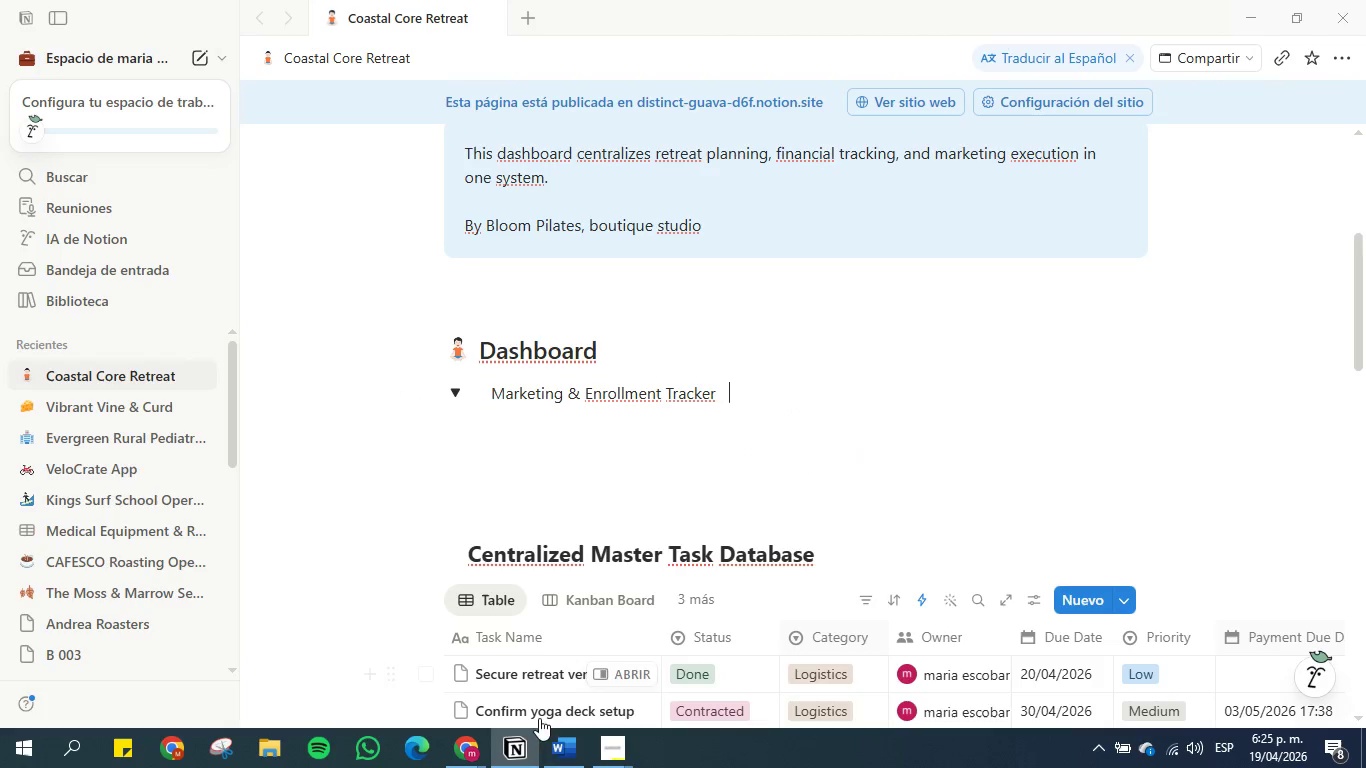 
left_click([573, 739])
 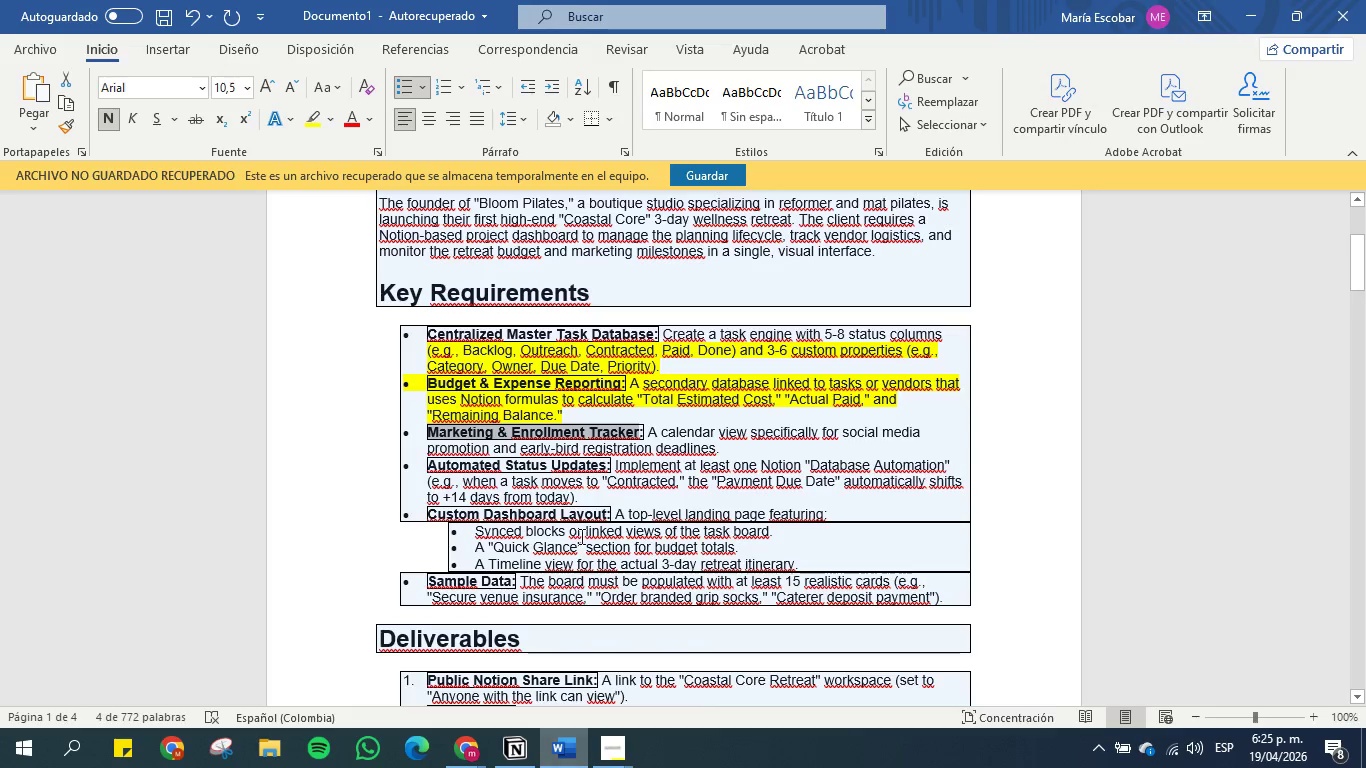 
left_click([614, 410])
 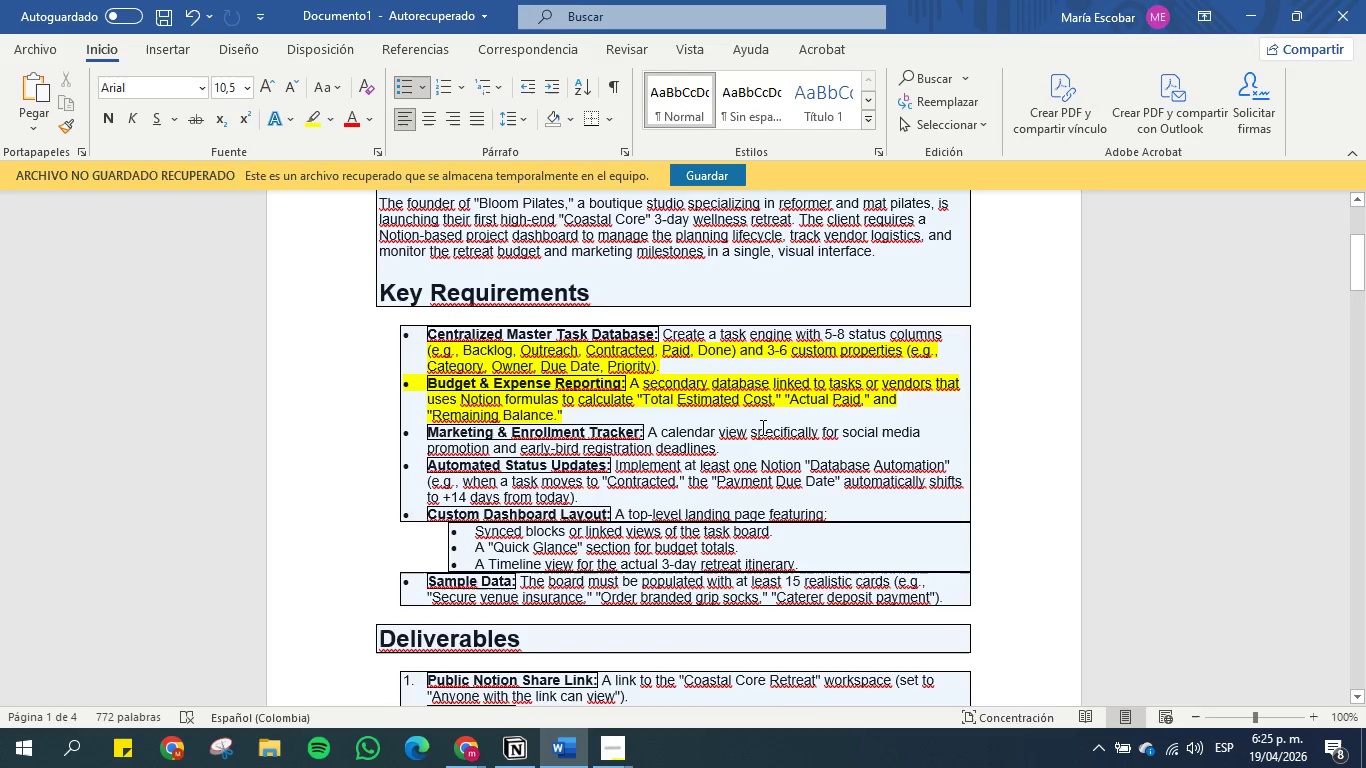 
wait(5.34)
 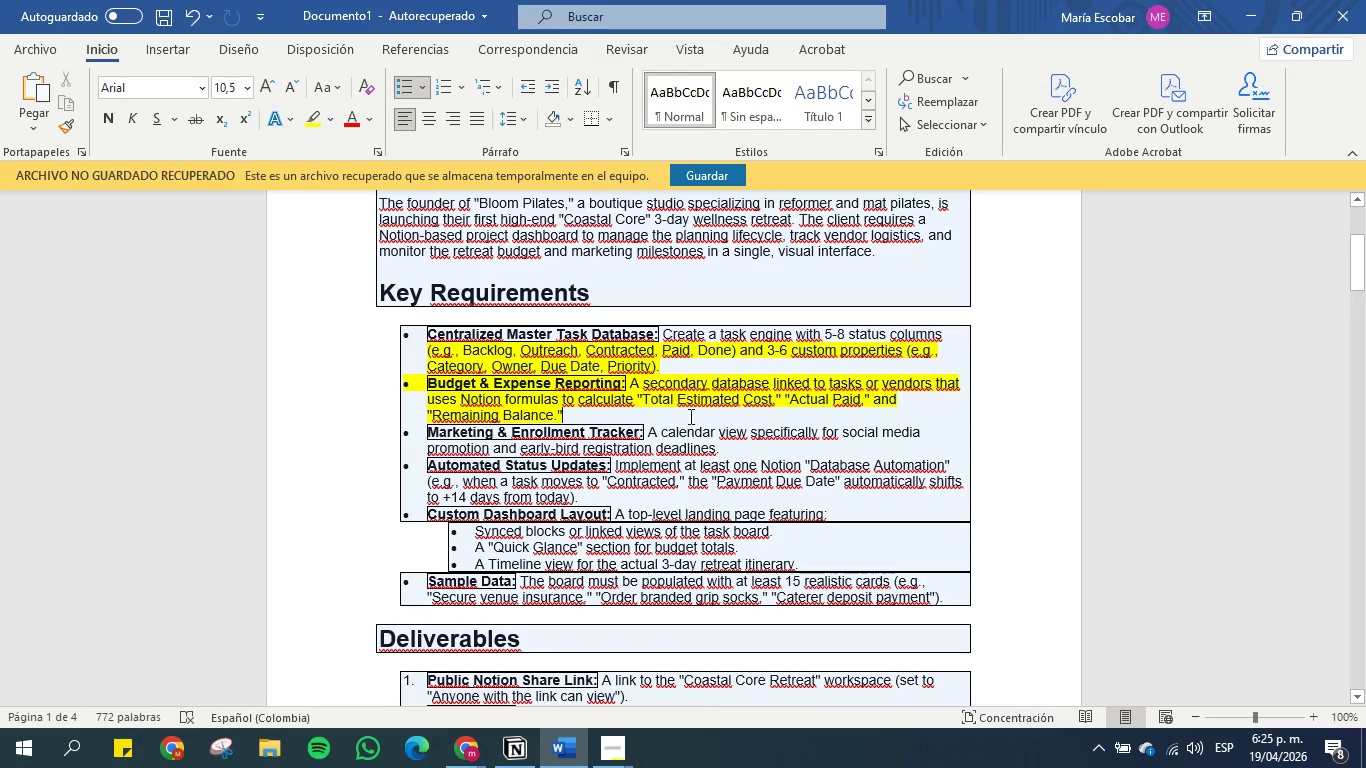 
left_click([1240, 8])
 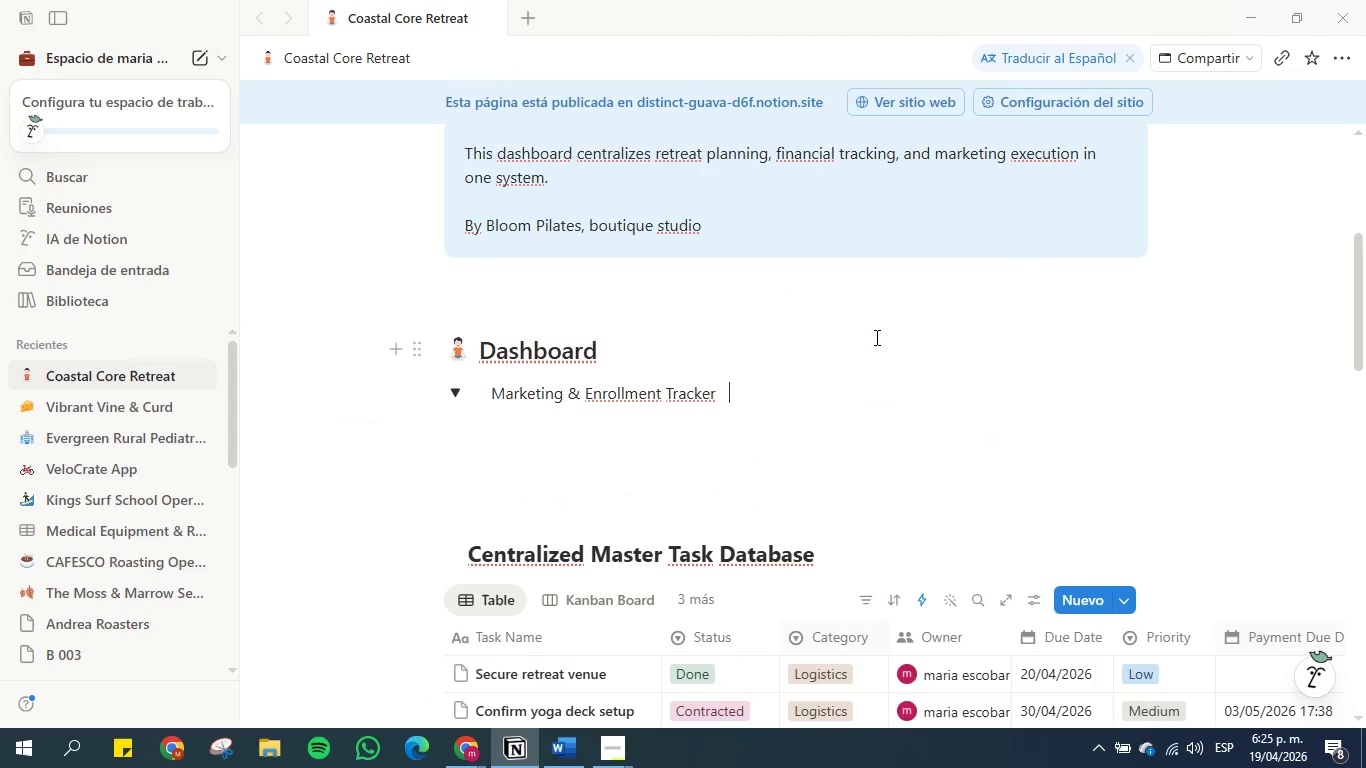 
key(Enter)
 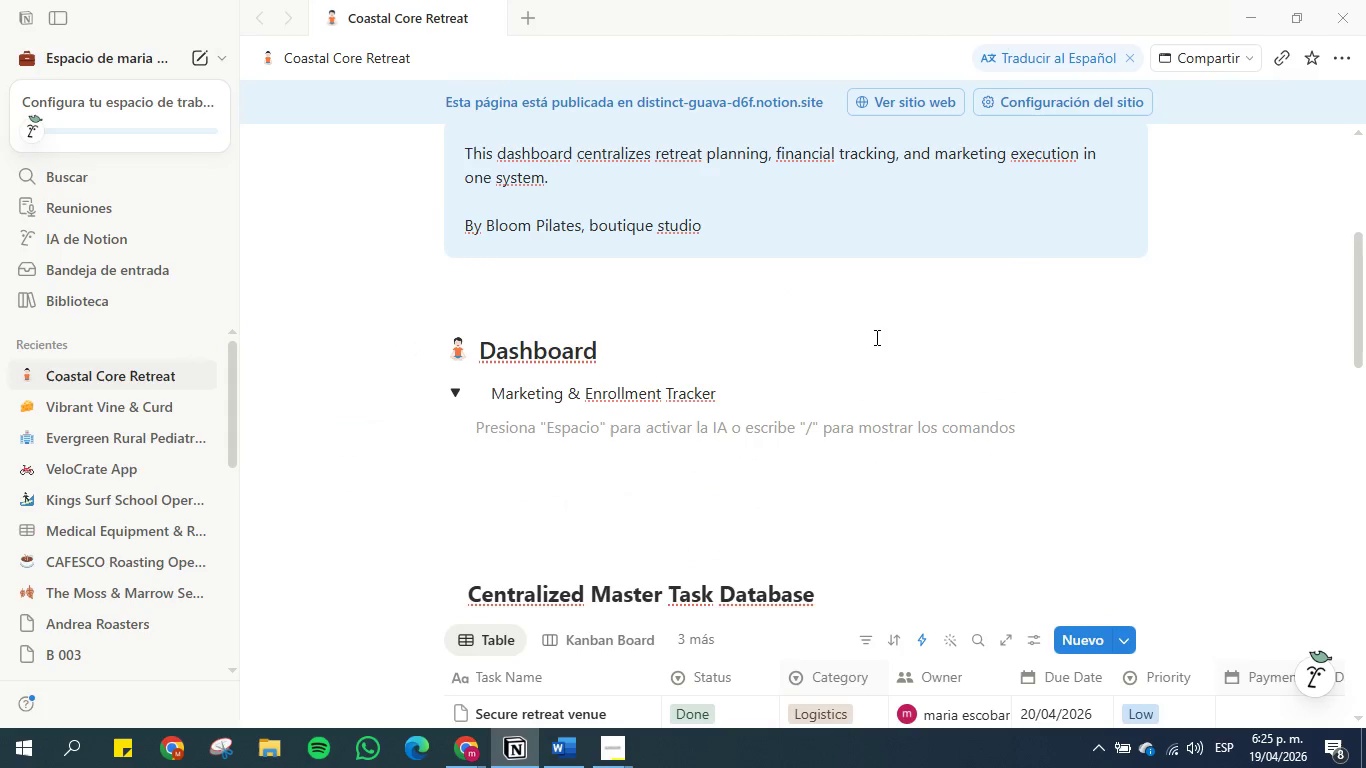 
type(&inked)
 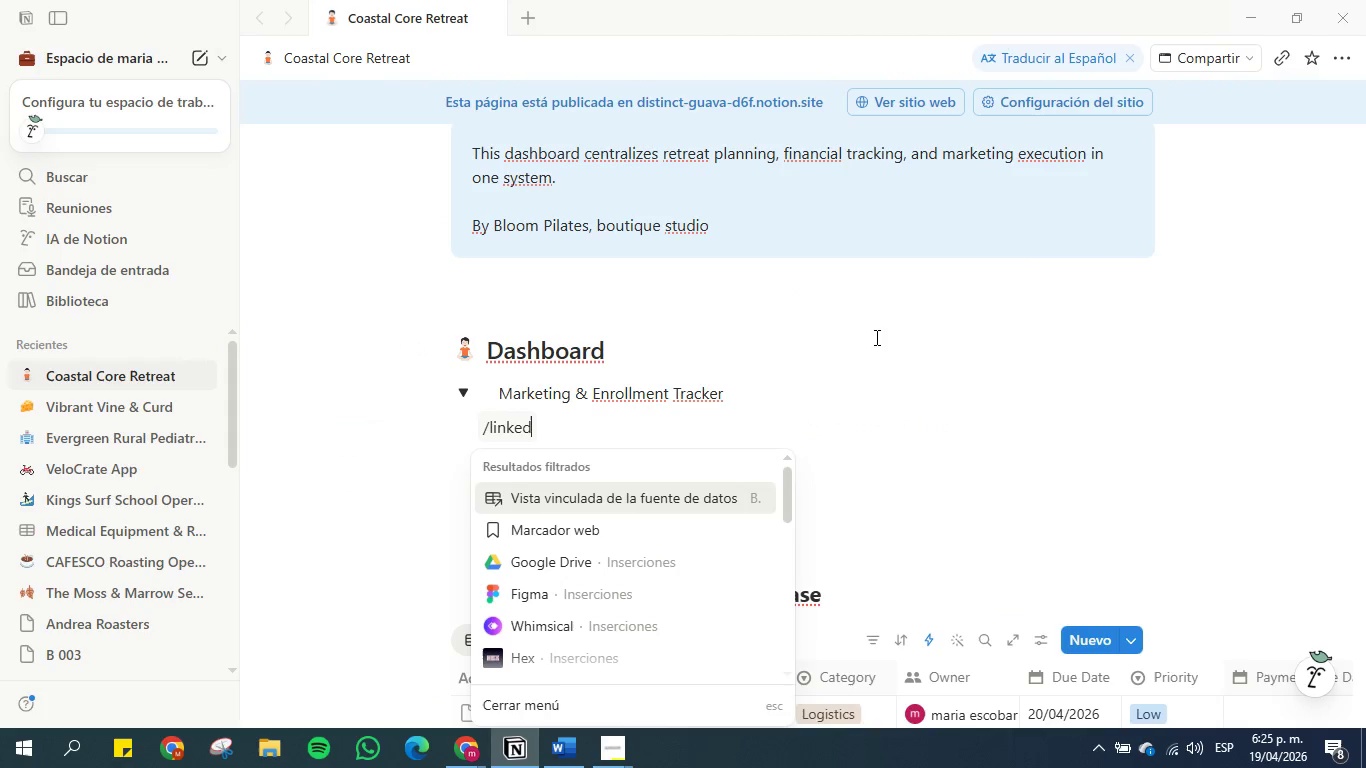 
hold_key(key=L, duration=0.42)
 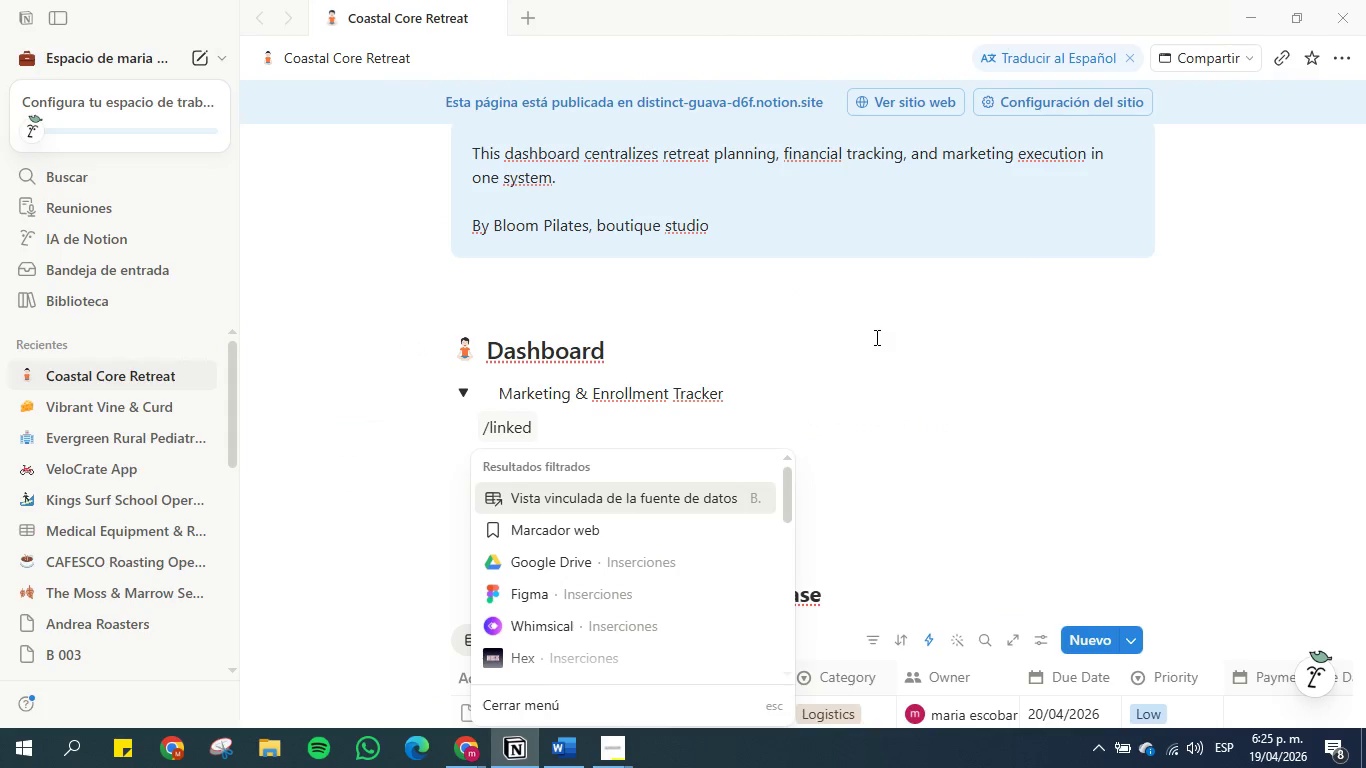 
mouse_move([683, 498])
 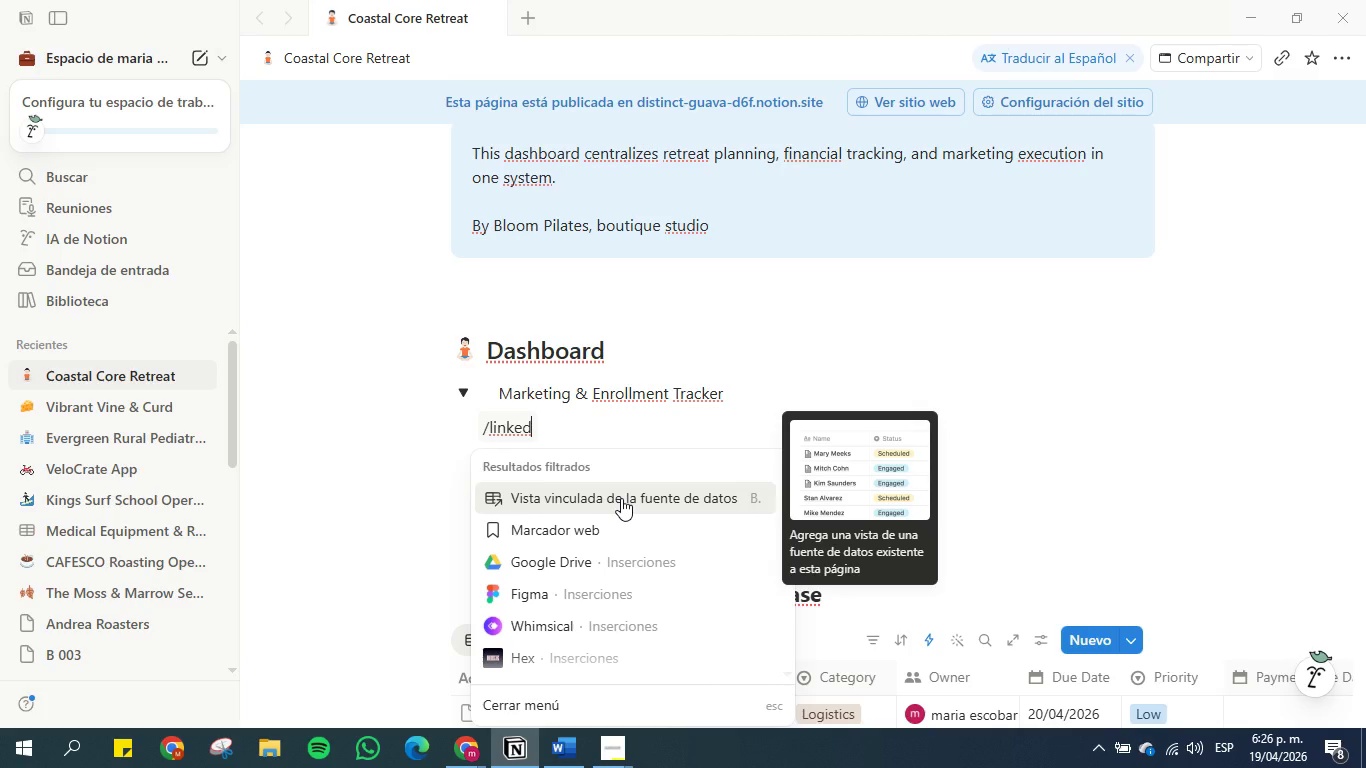 
left_click([621, 498])
 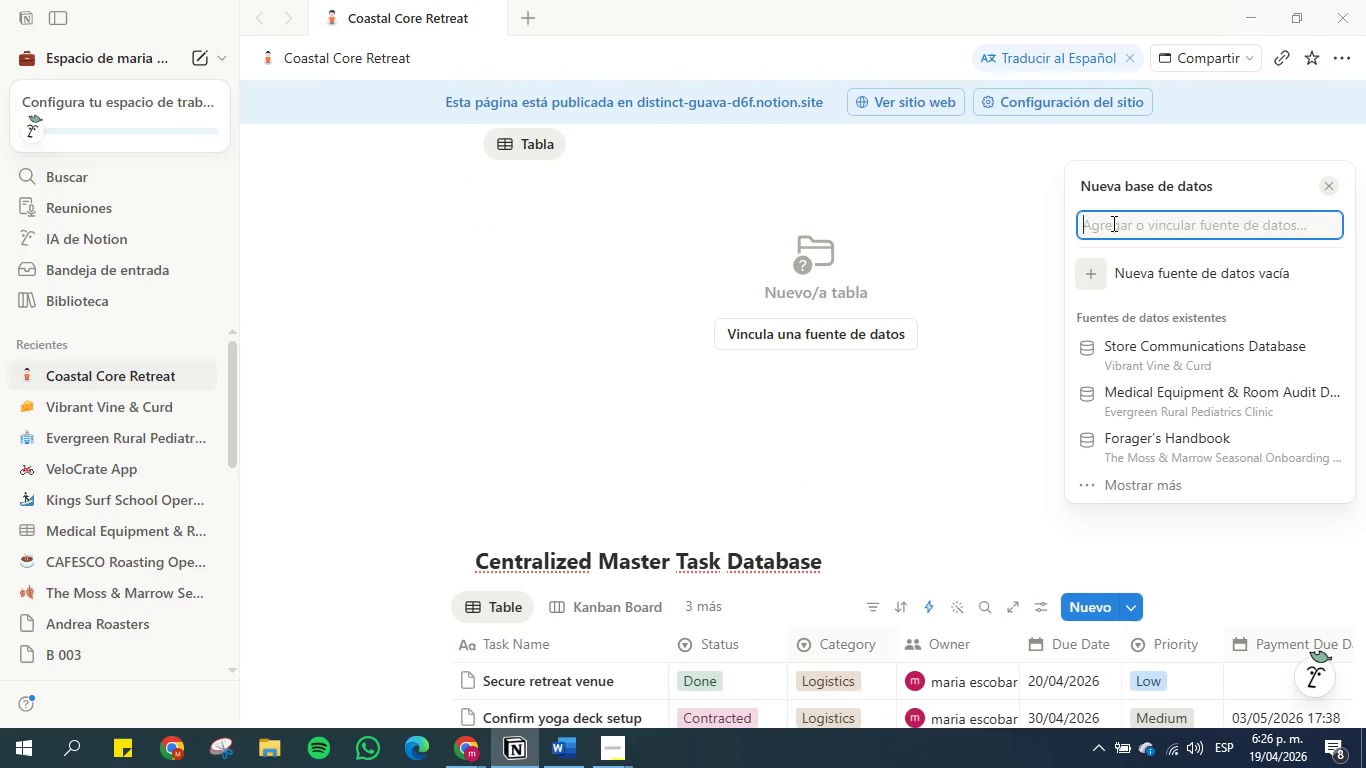 
left_click([1112, 223])
 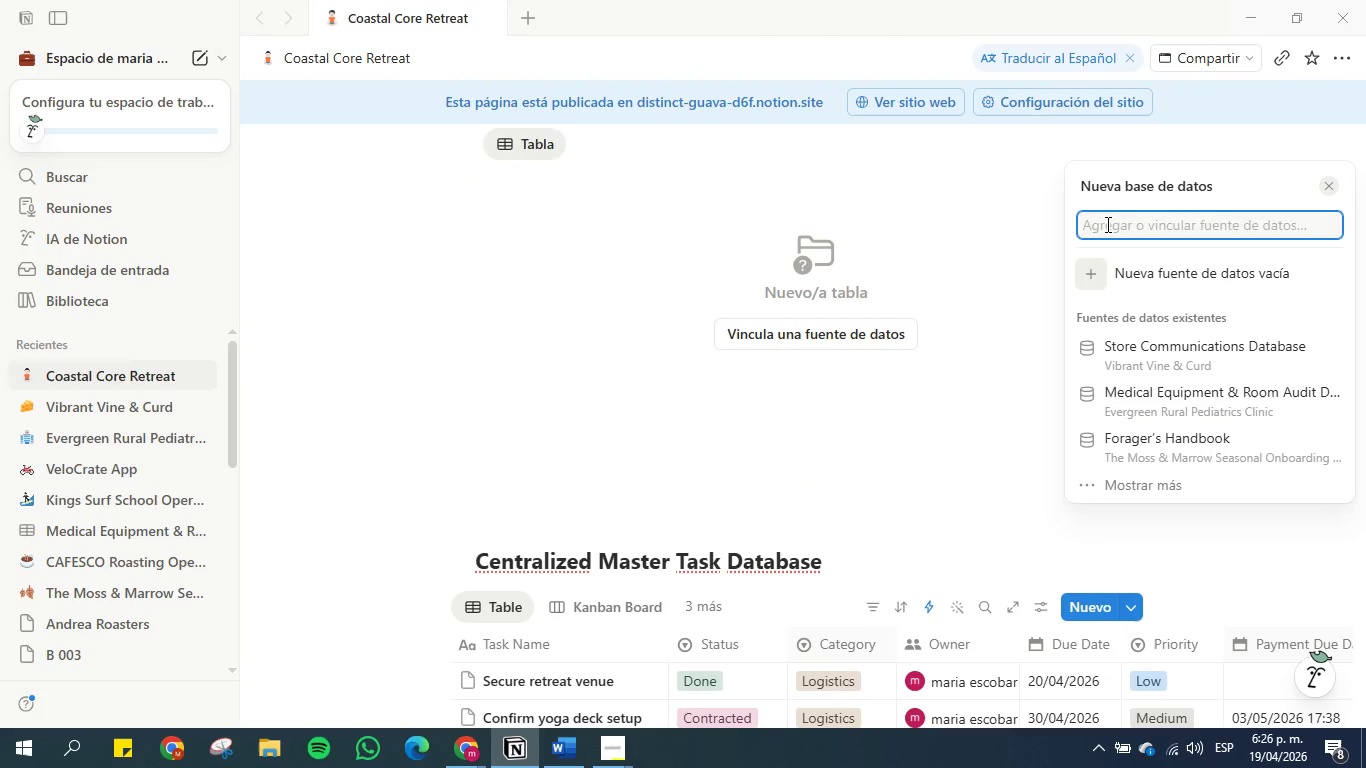 
type(master)
 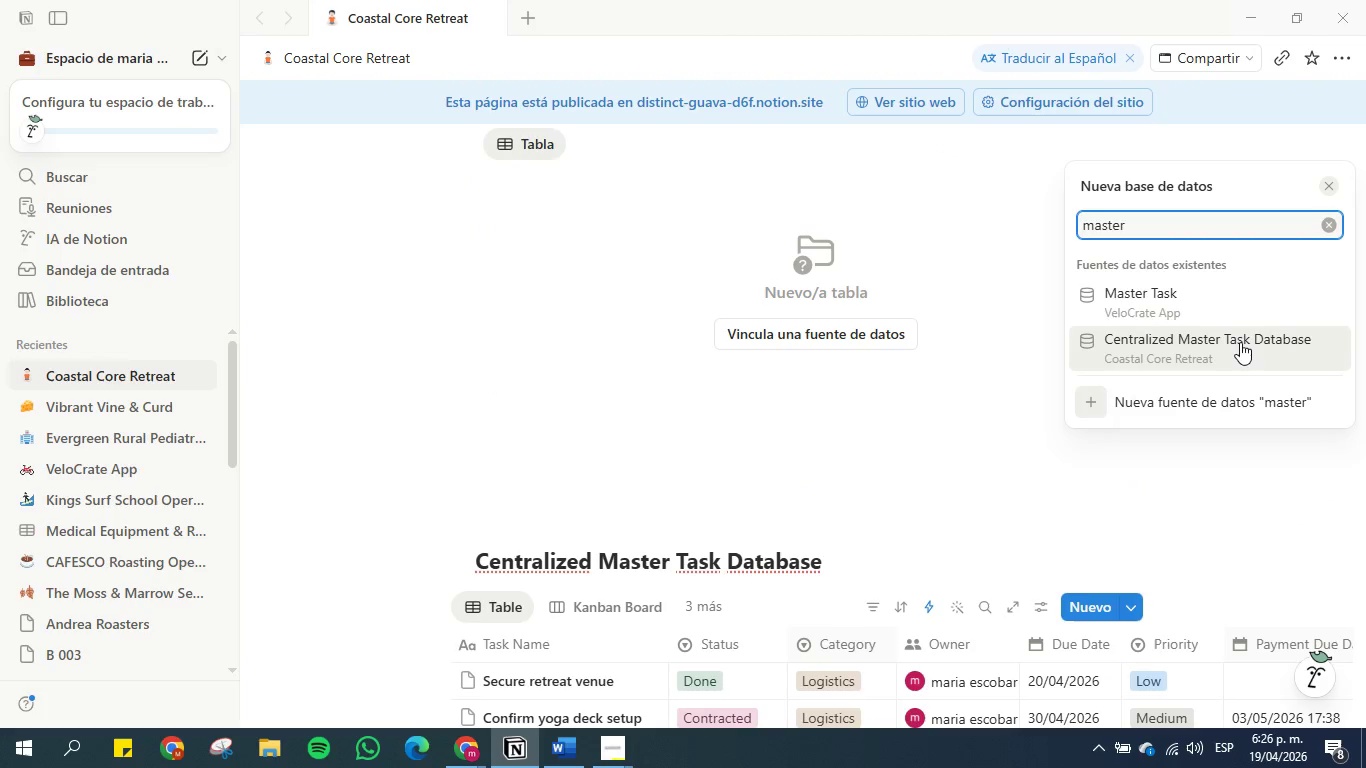 
left_click([1241, 345])
 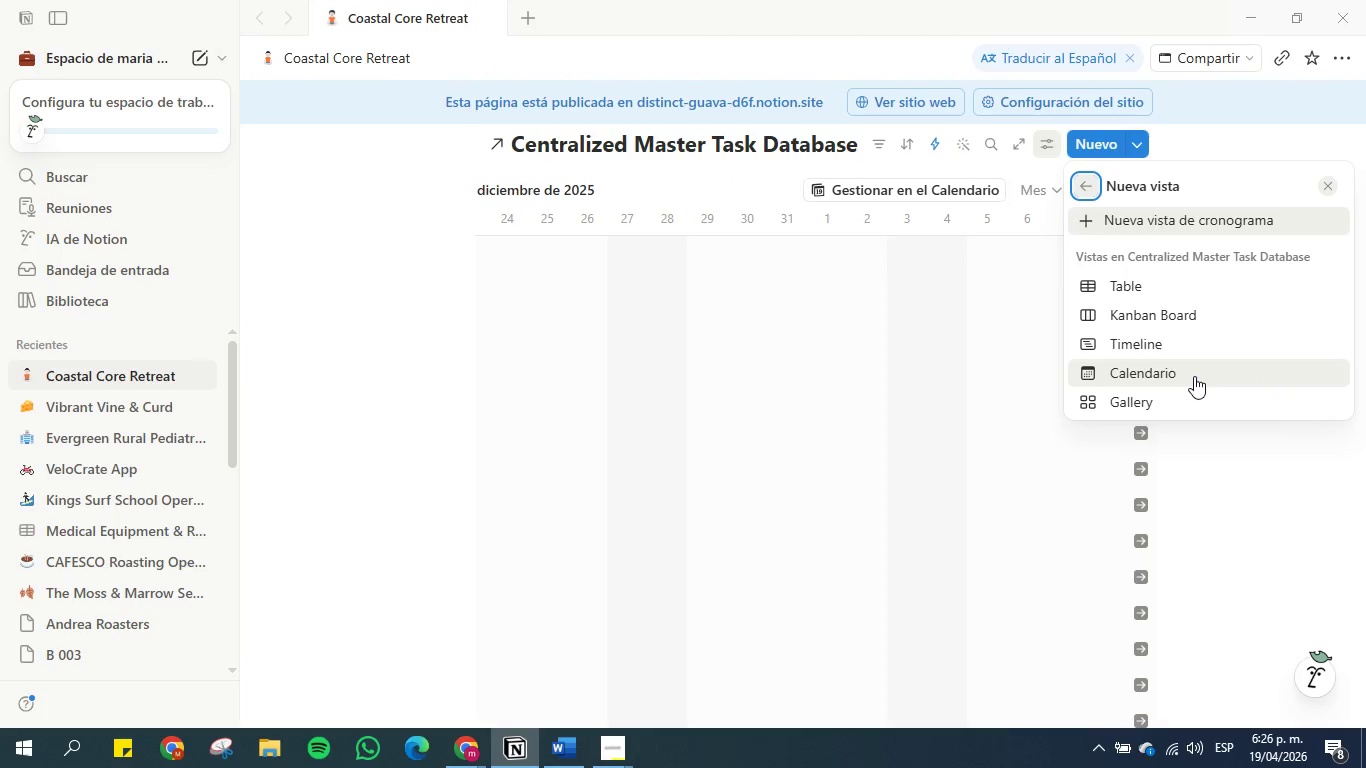 
wait(6.45)
 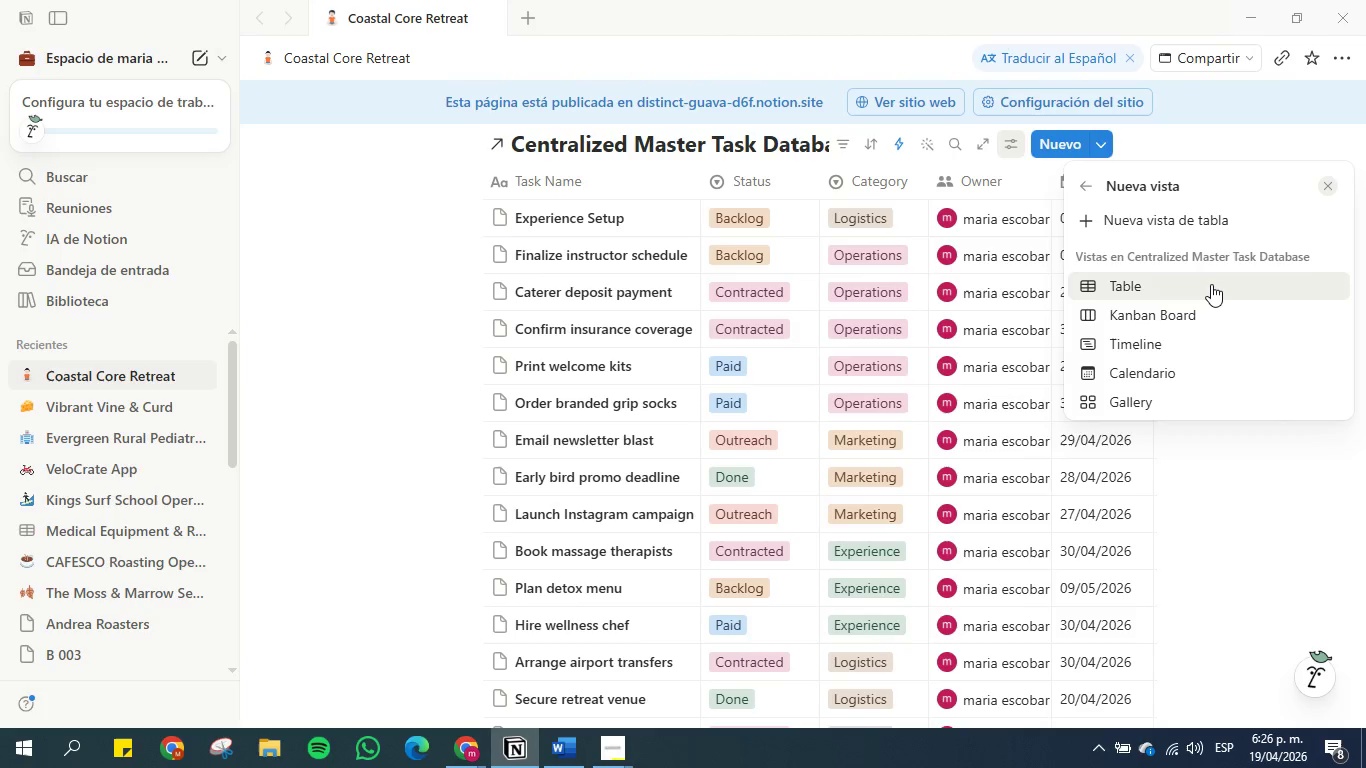 
left_click([1194, 376])
 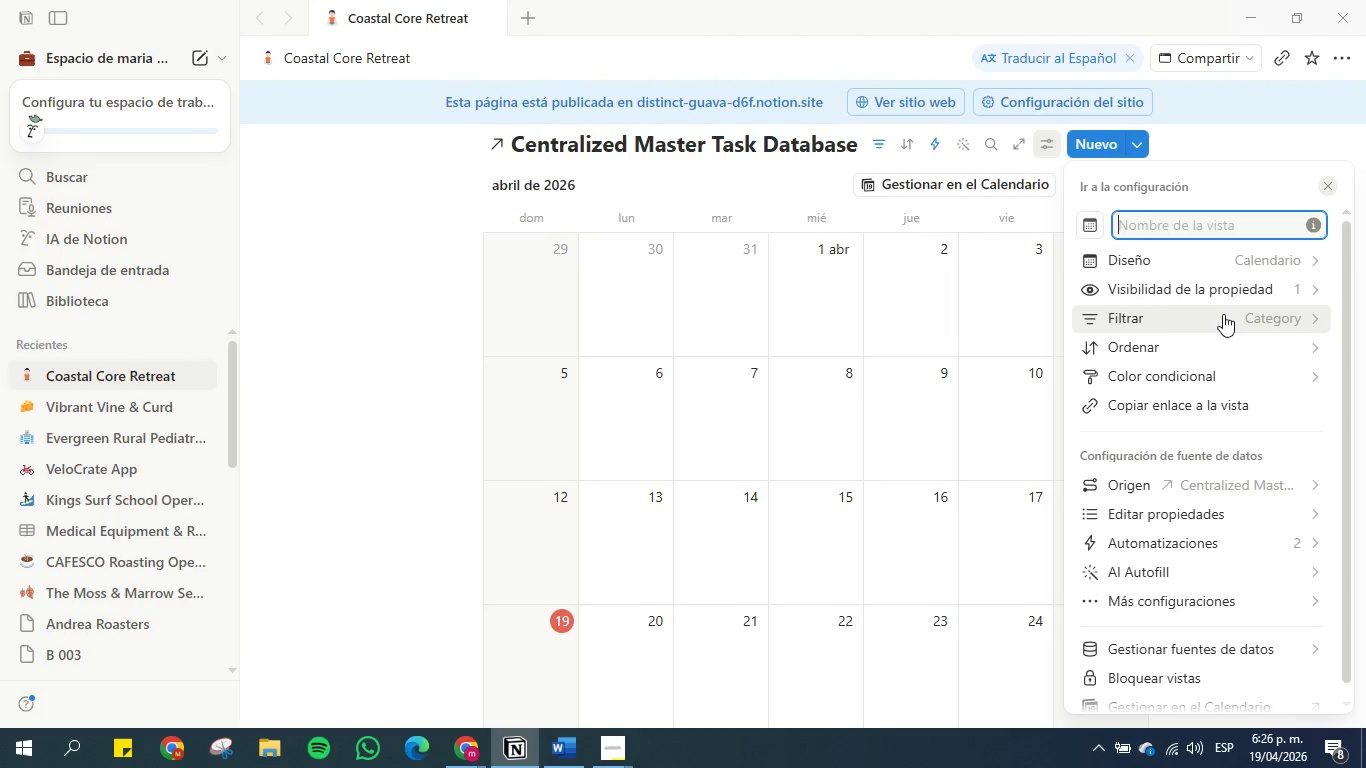 
left_click([1224, 322])
 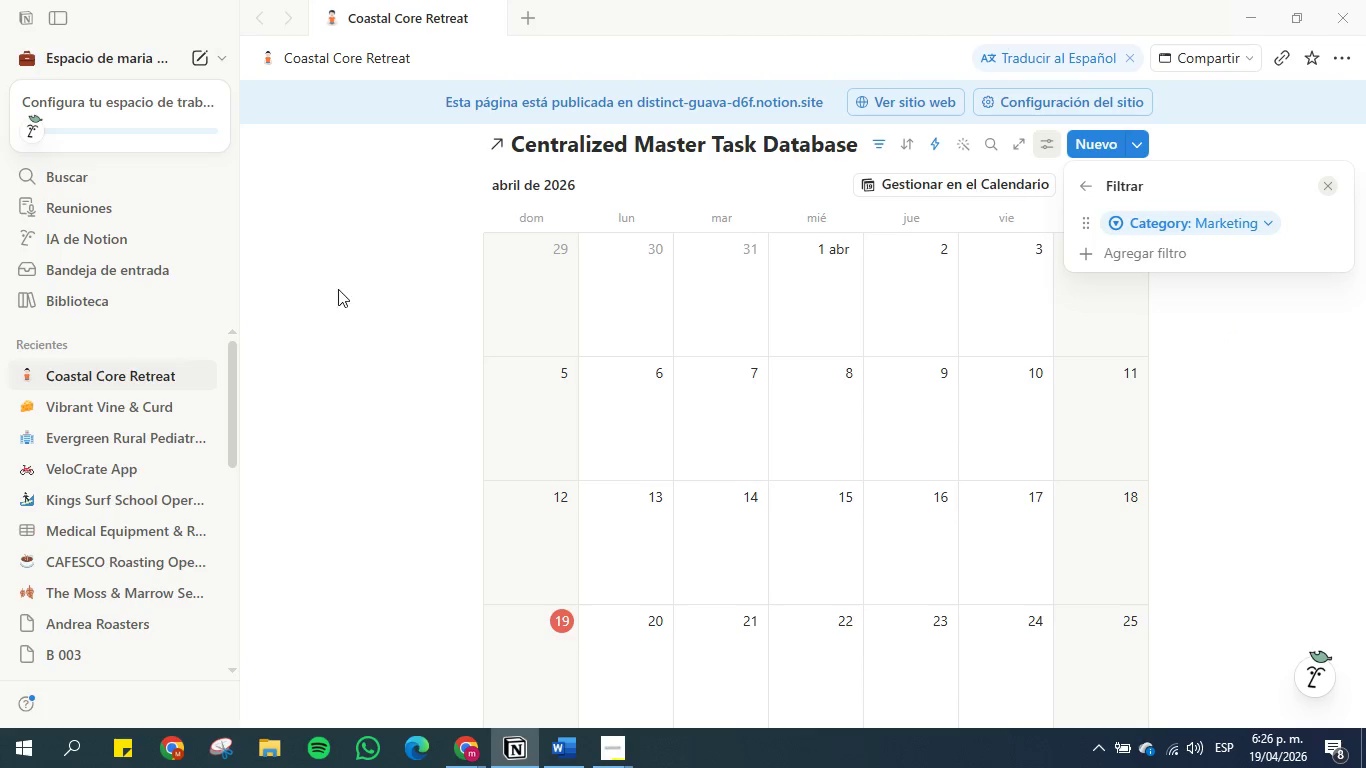 
left_click([365, 299])
 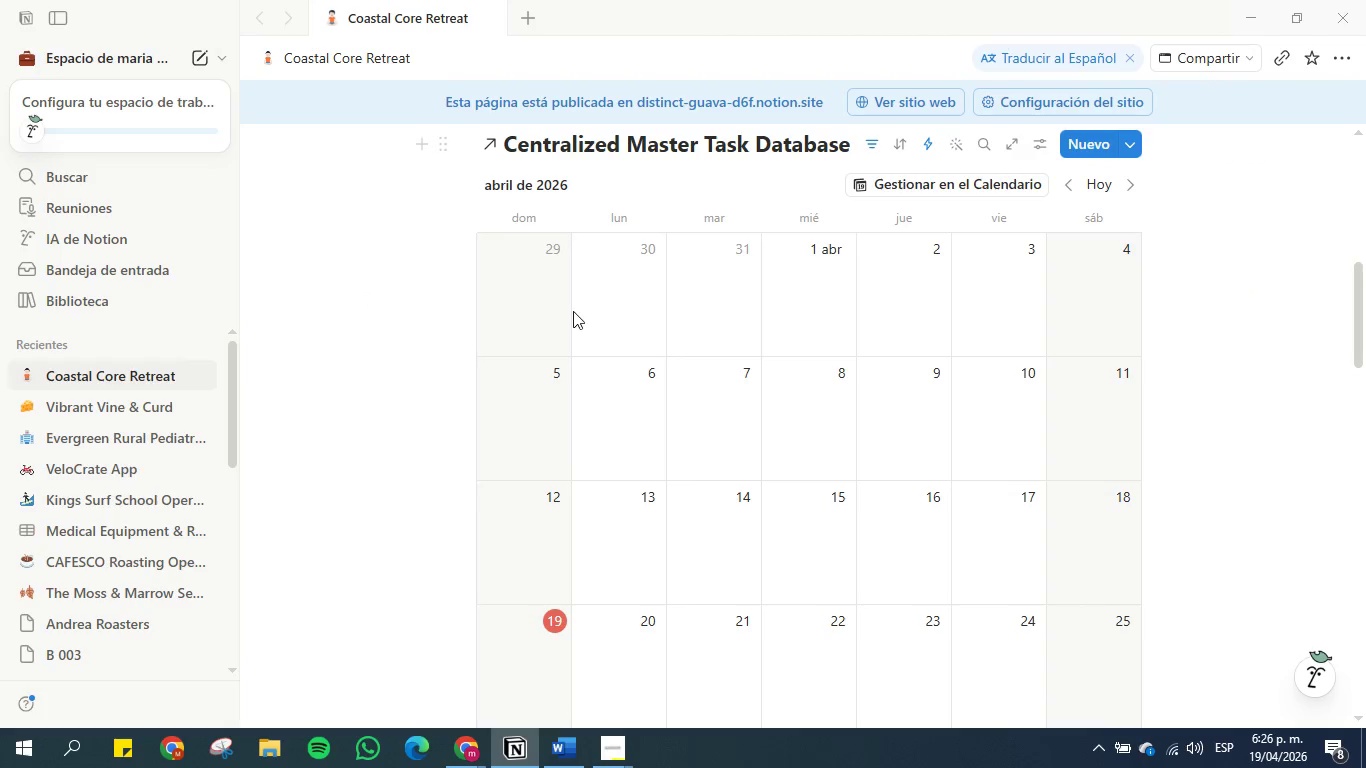 
scroll: coordinate [573, 311], scroll_direction: up, amount: 2.0
 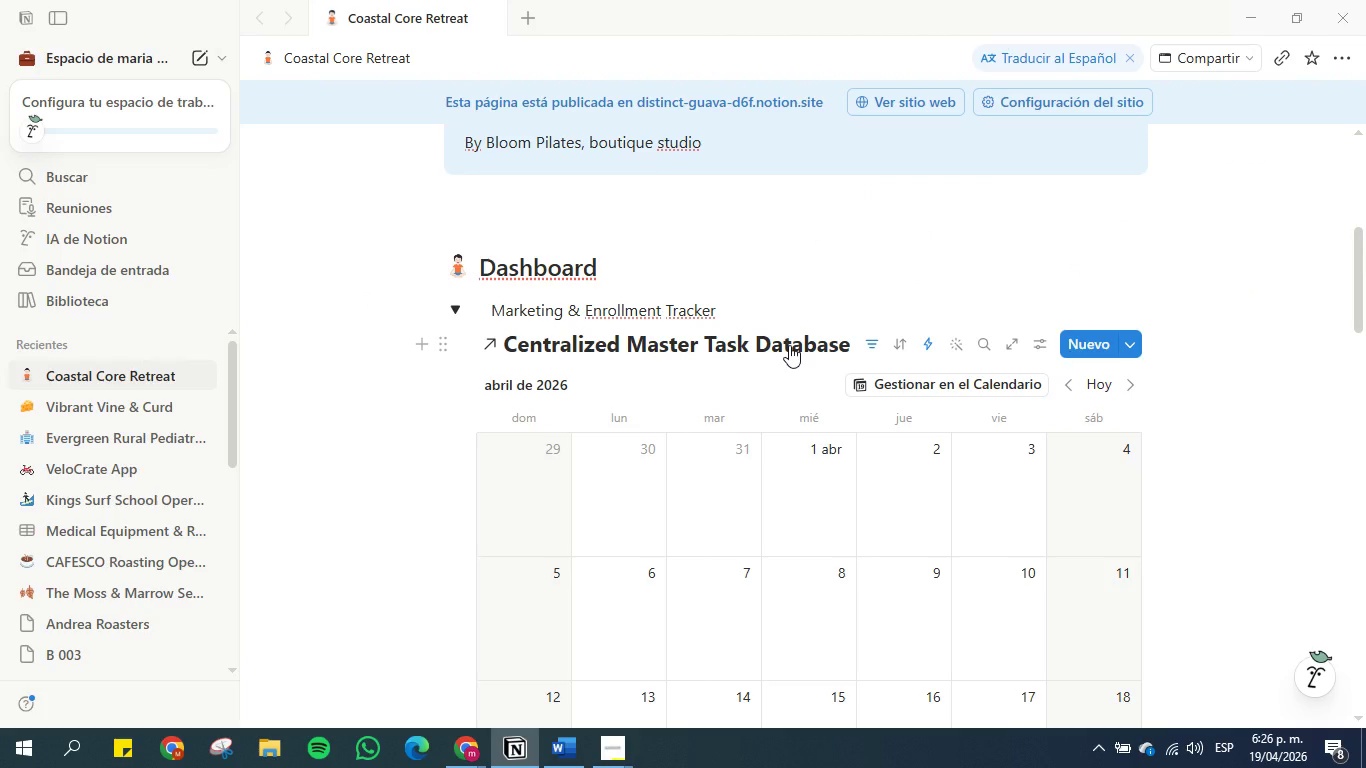 
wait(6.03)
 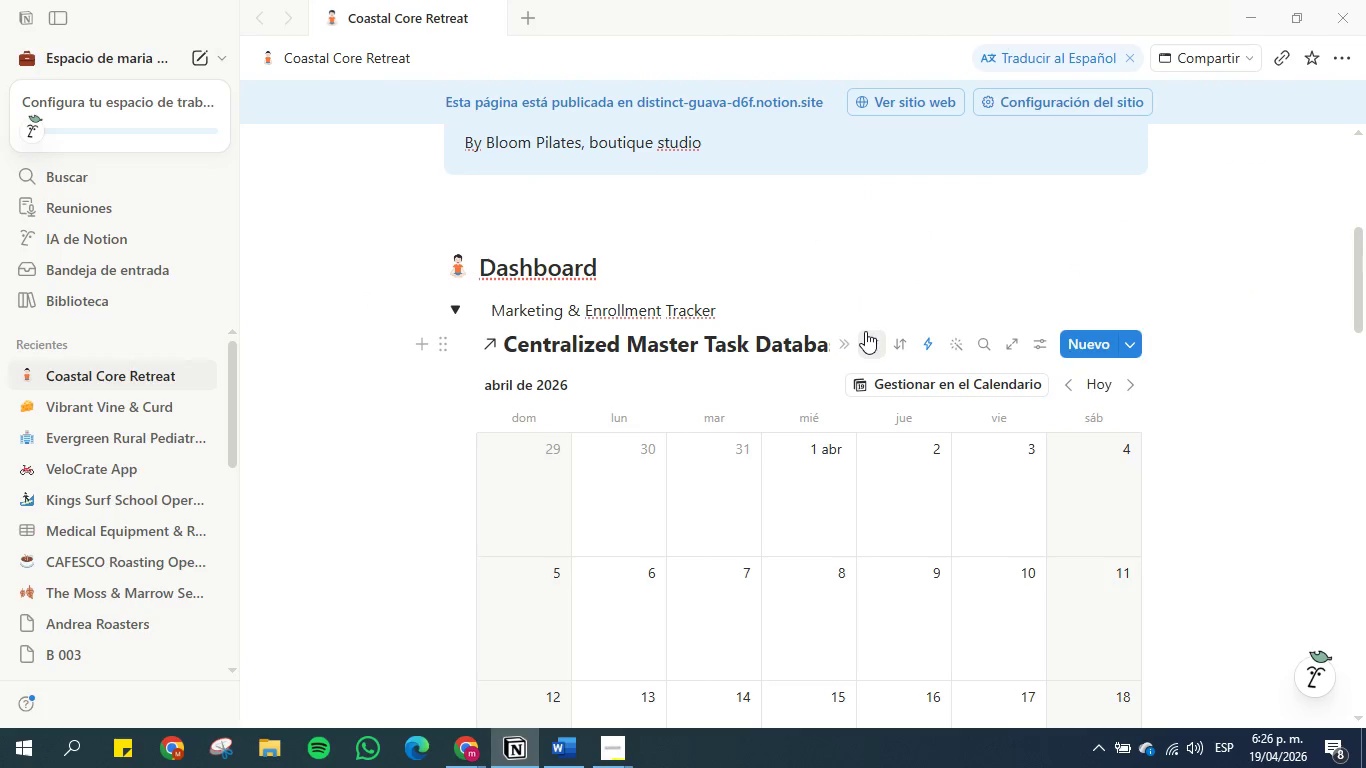 
left_click([842, 341])
 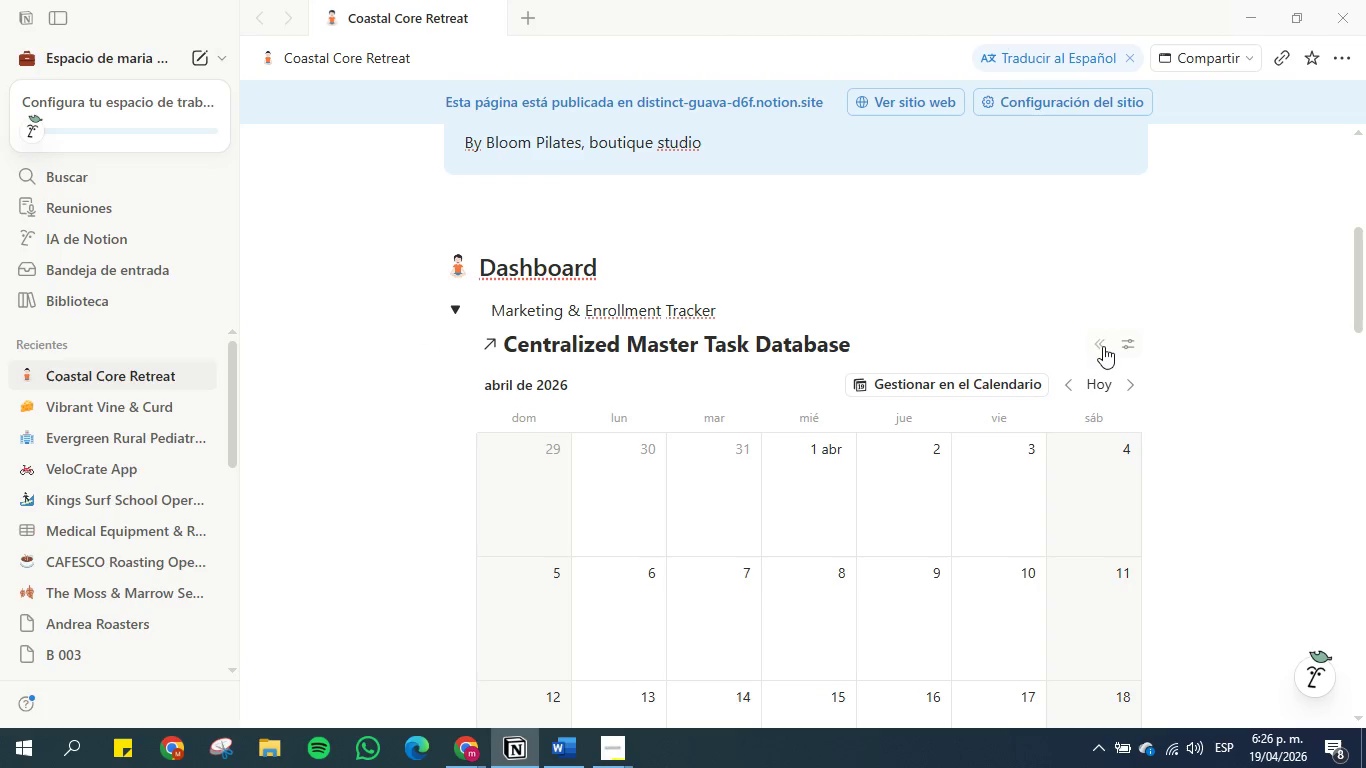 
left_click([1125, 342])
 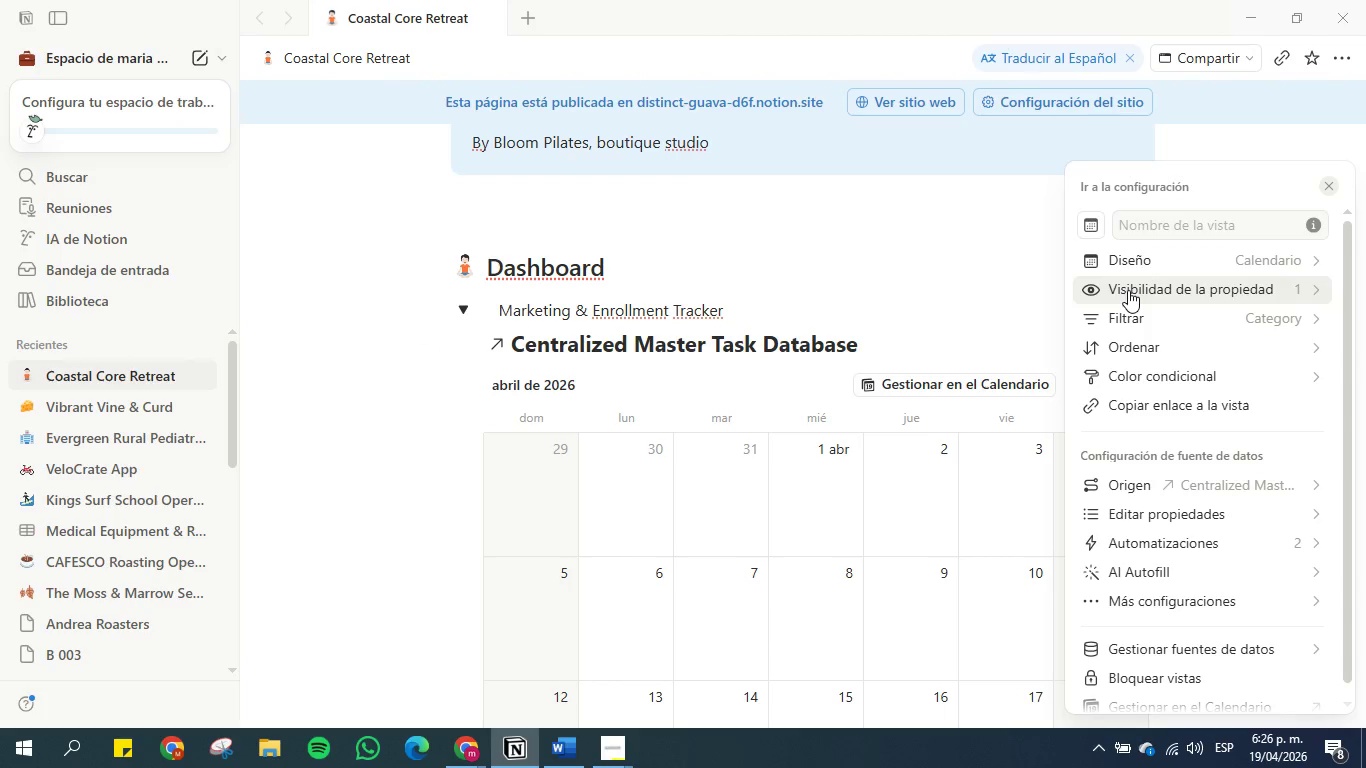 
left_click([1012, 272])
 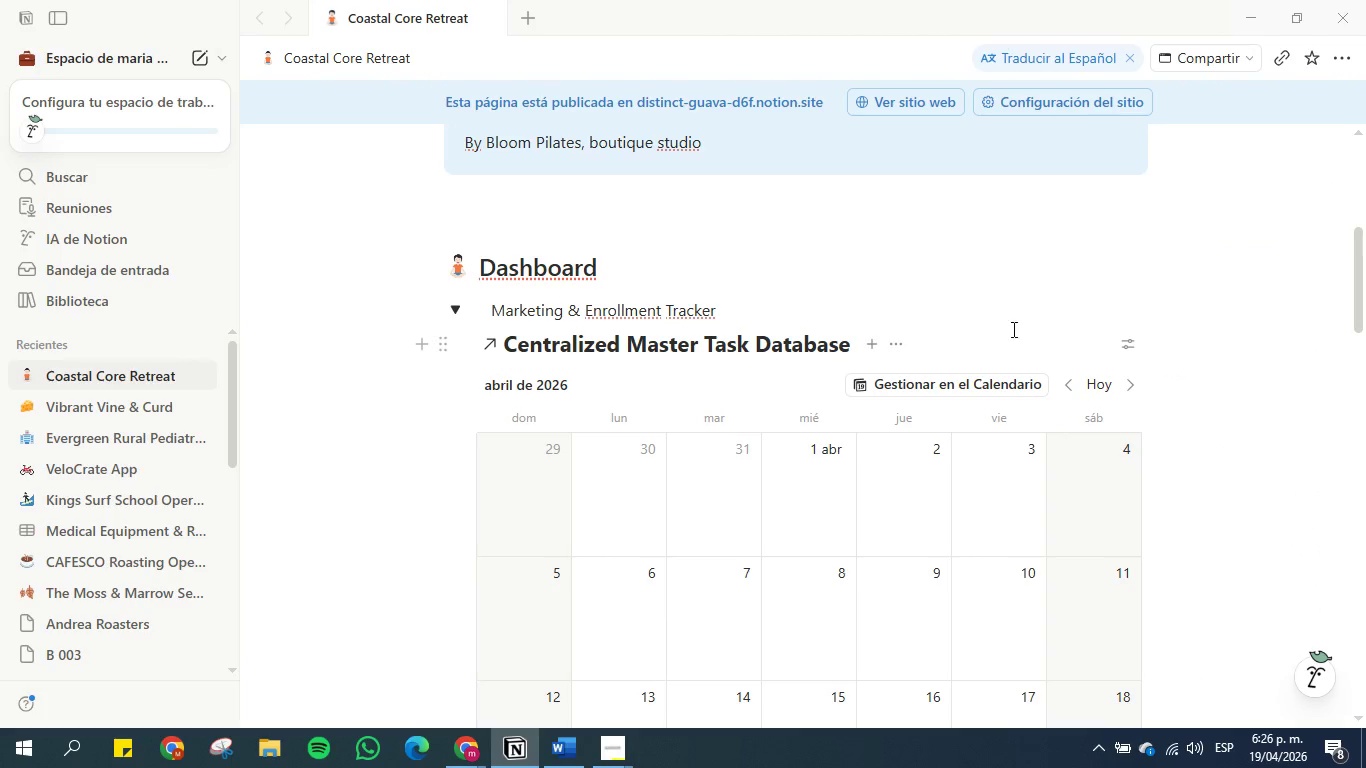 
left_click([1102, 342])
 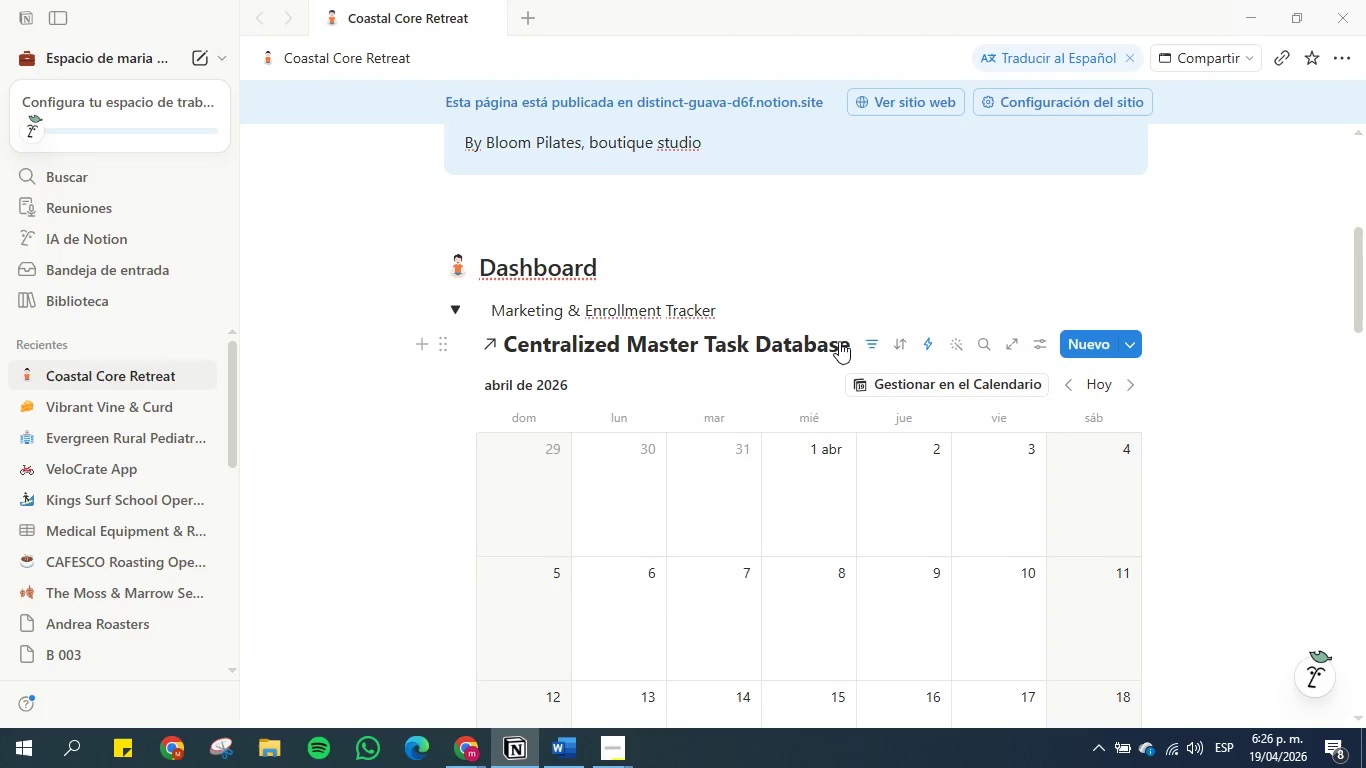 
left_click([803, 342])
 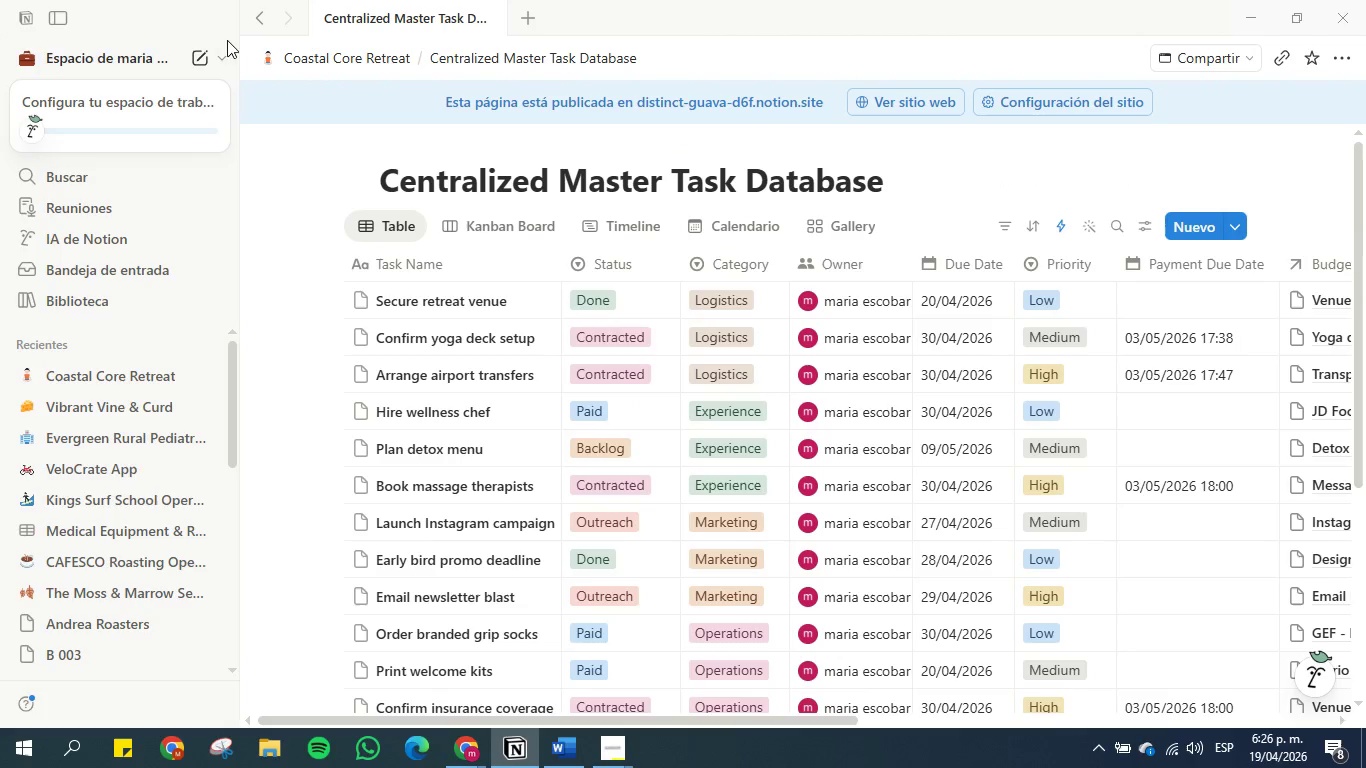 
left_click([255, 16])
 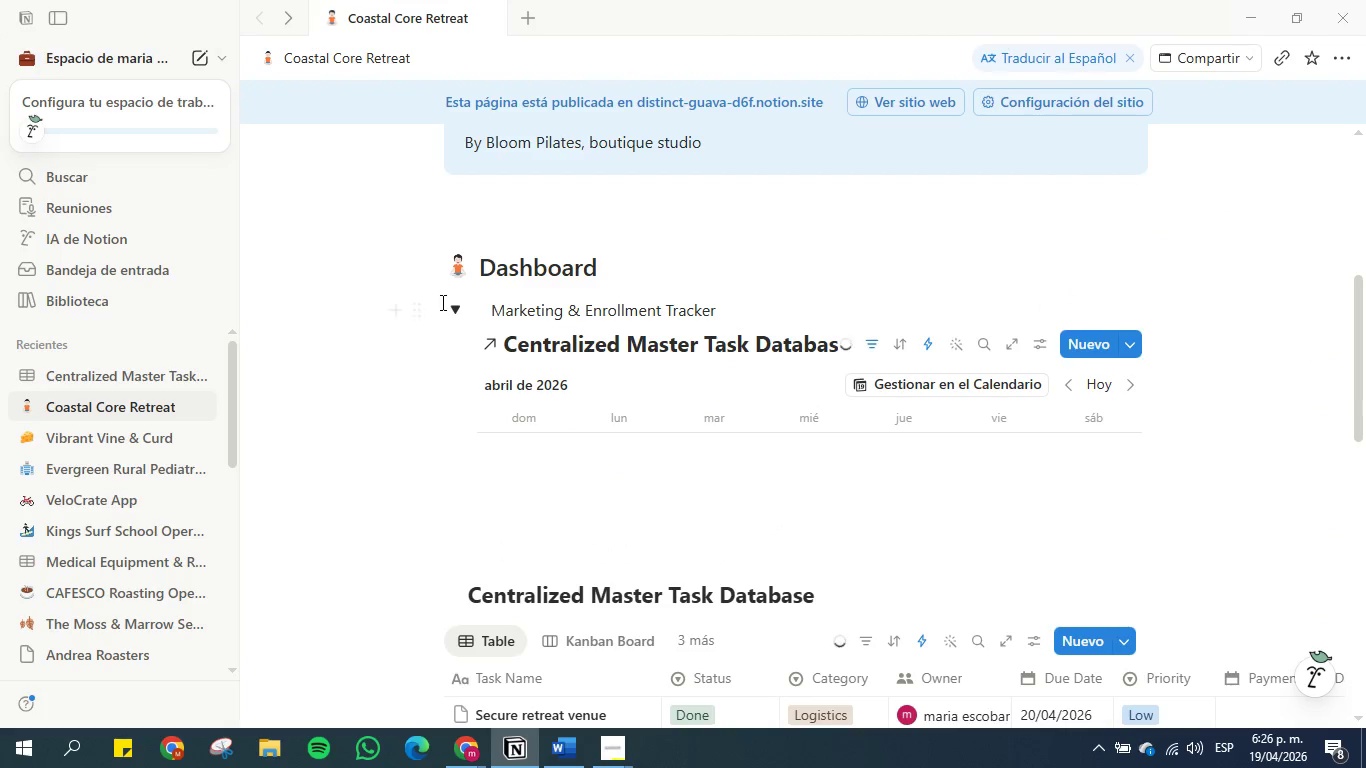 
left_click([419, 315])
 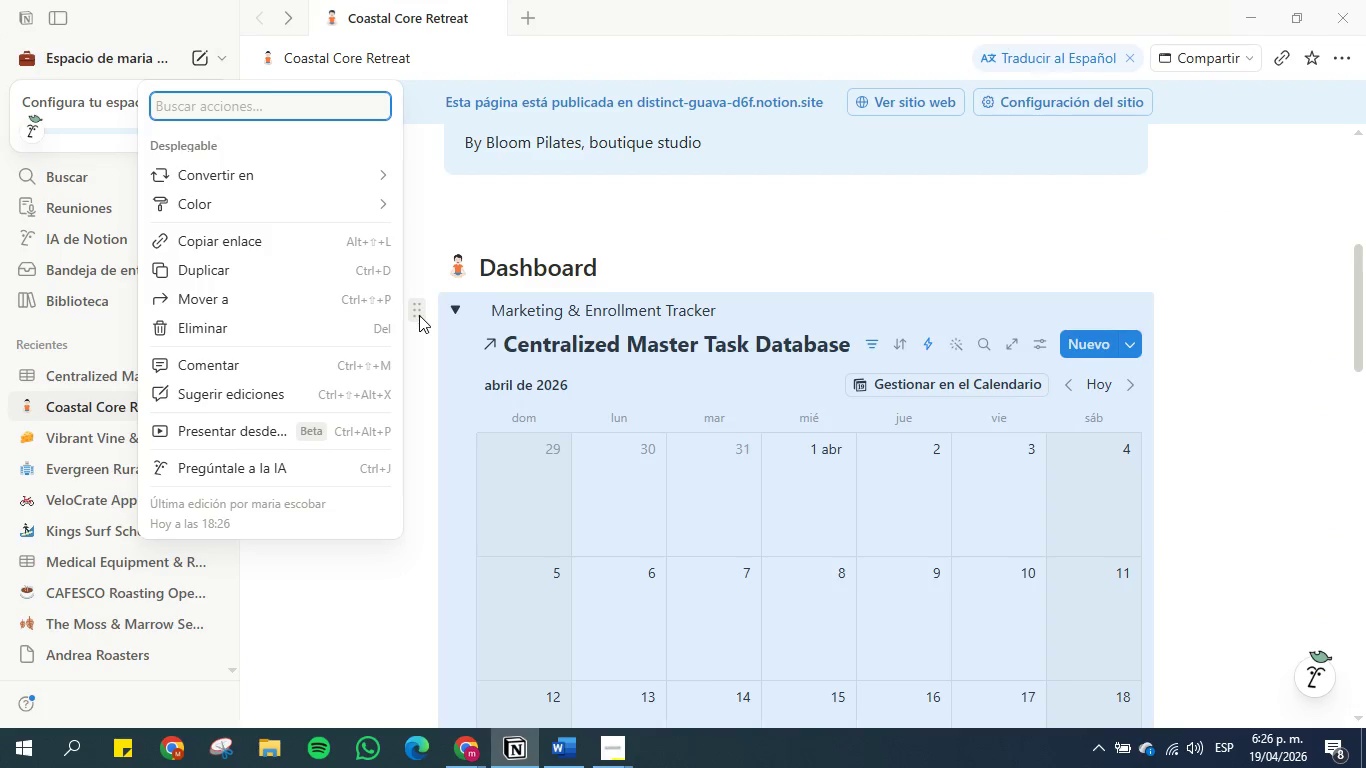 
left_click([526, 313])
 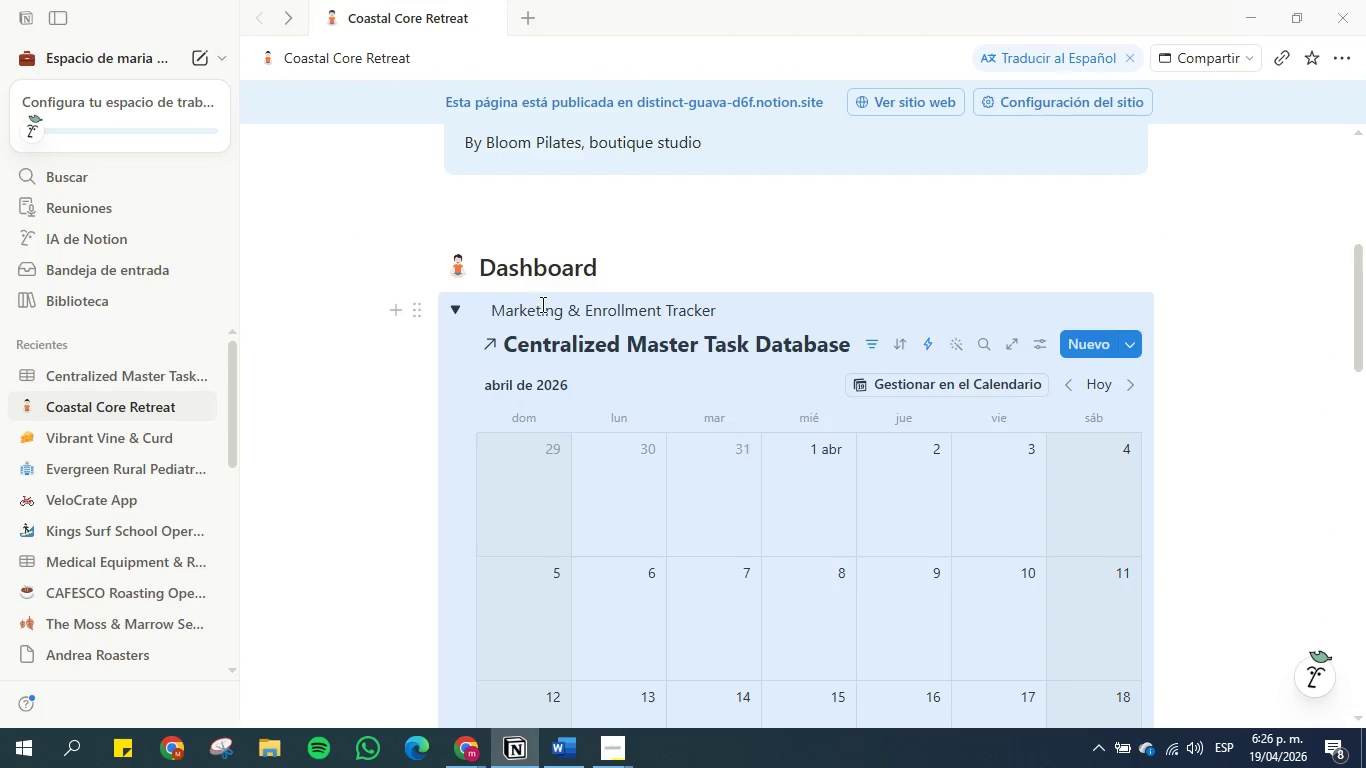 
left_click([541, 304])
 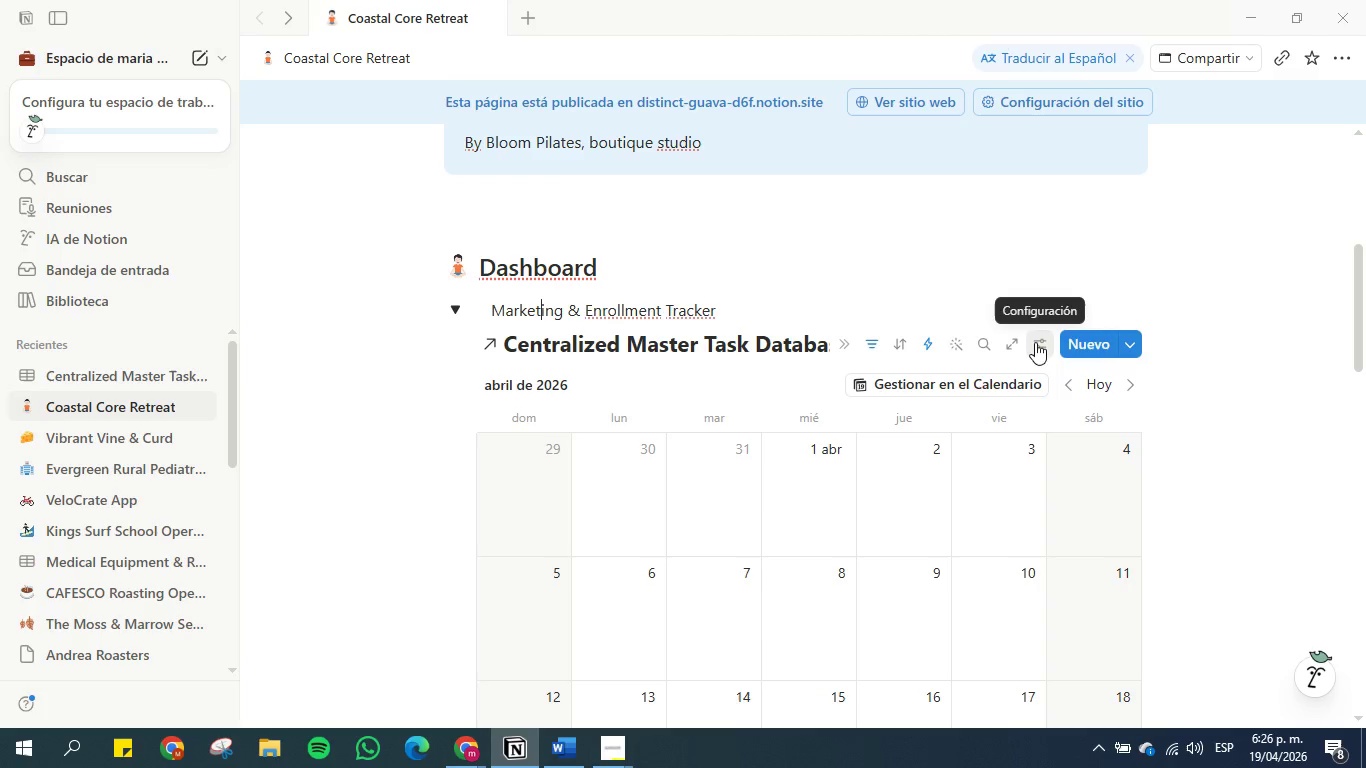 
wait(9.5)
 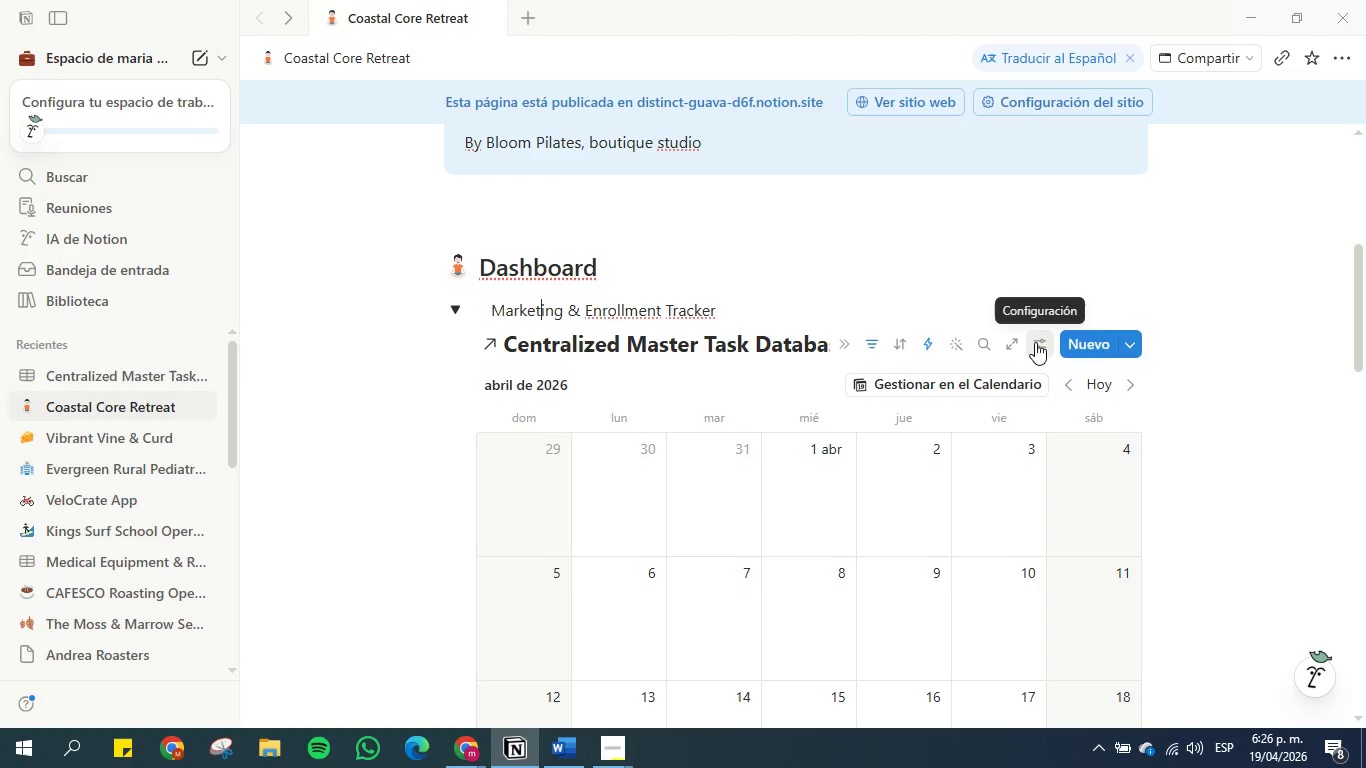 
scroll: coordinate [1011, 500], scroll_direction: down, amount: 4.0
 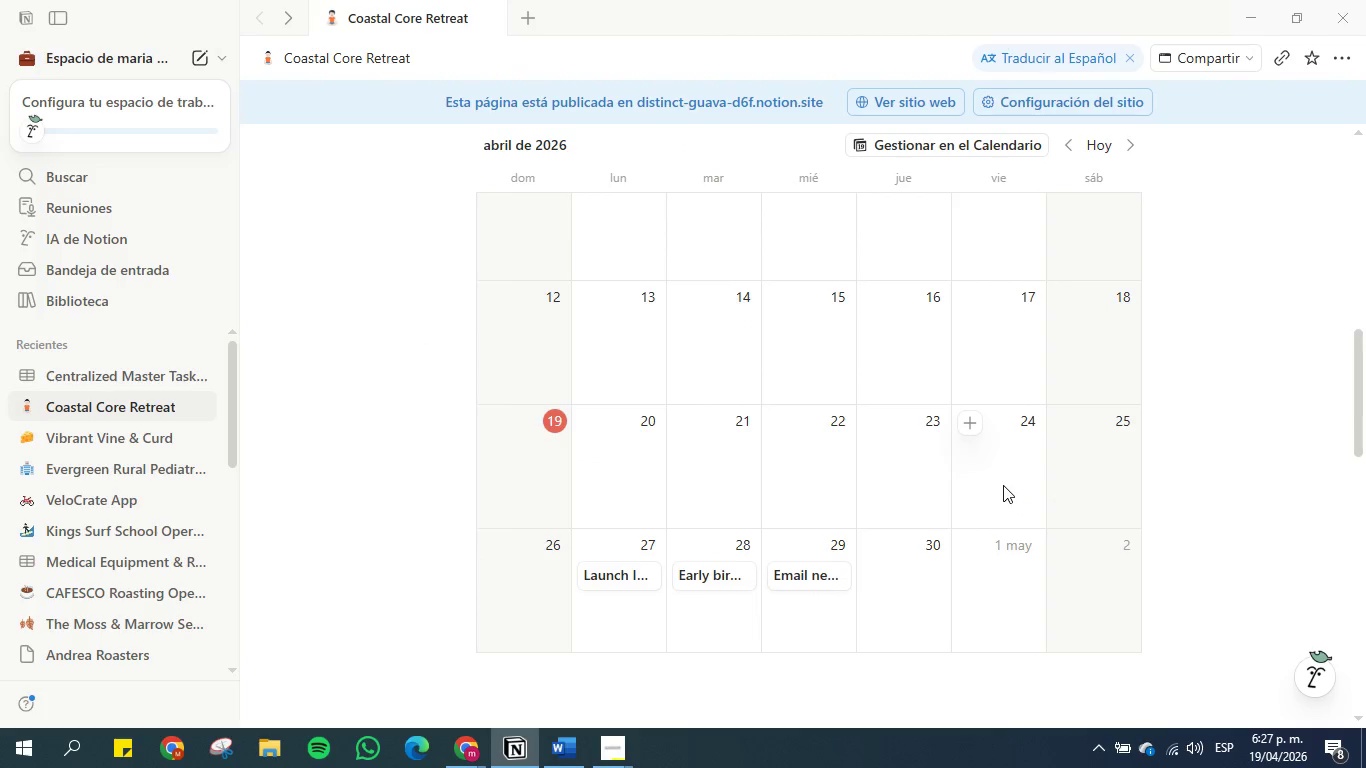 
scroll: coordinate [993, 476], scroll_direction: up, amount: 4.0
 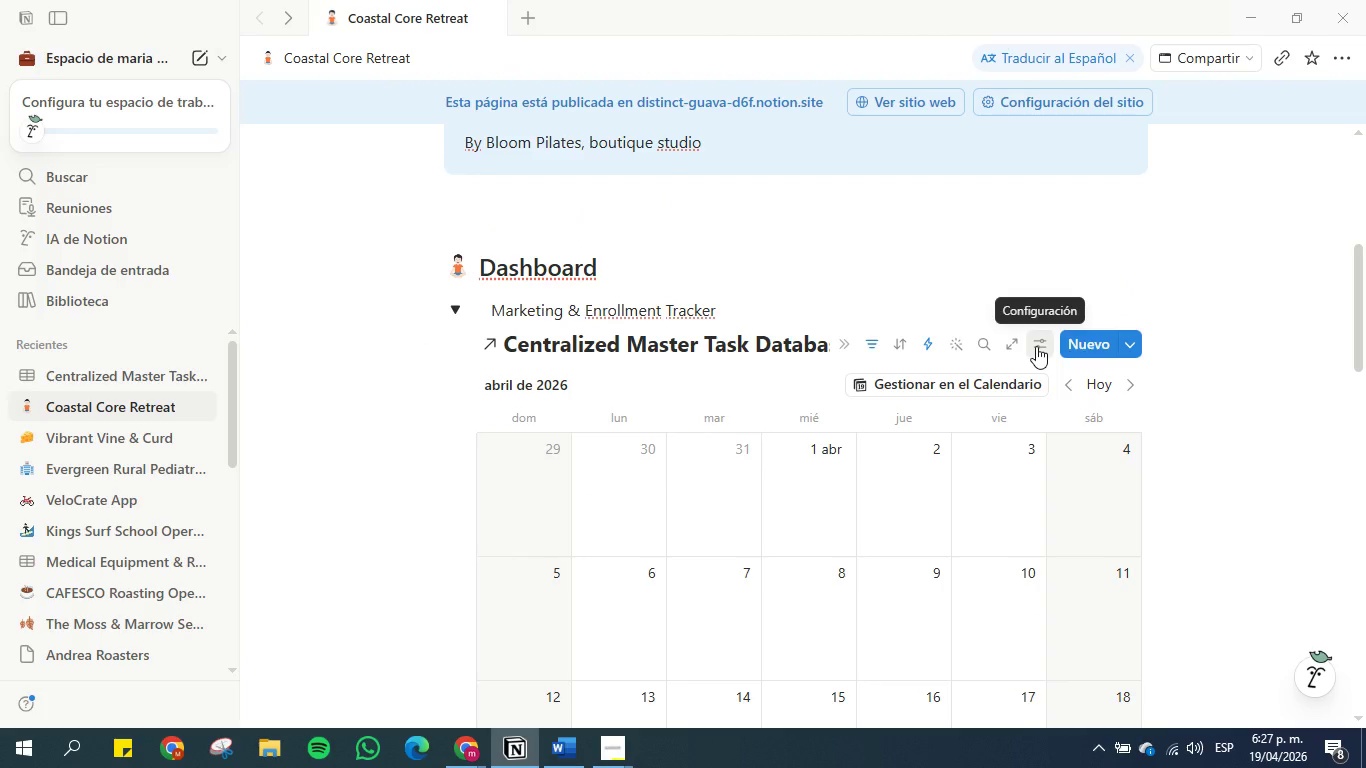 
left_click([1036, 346])
 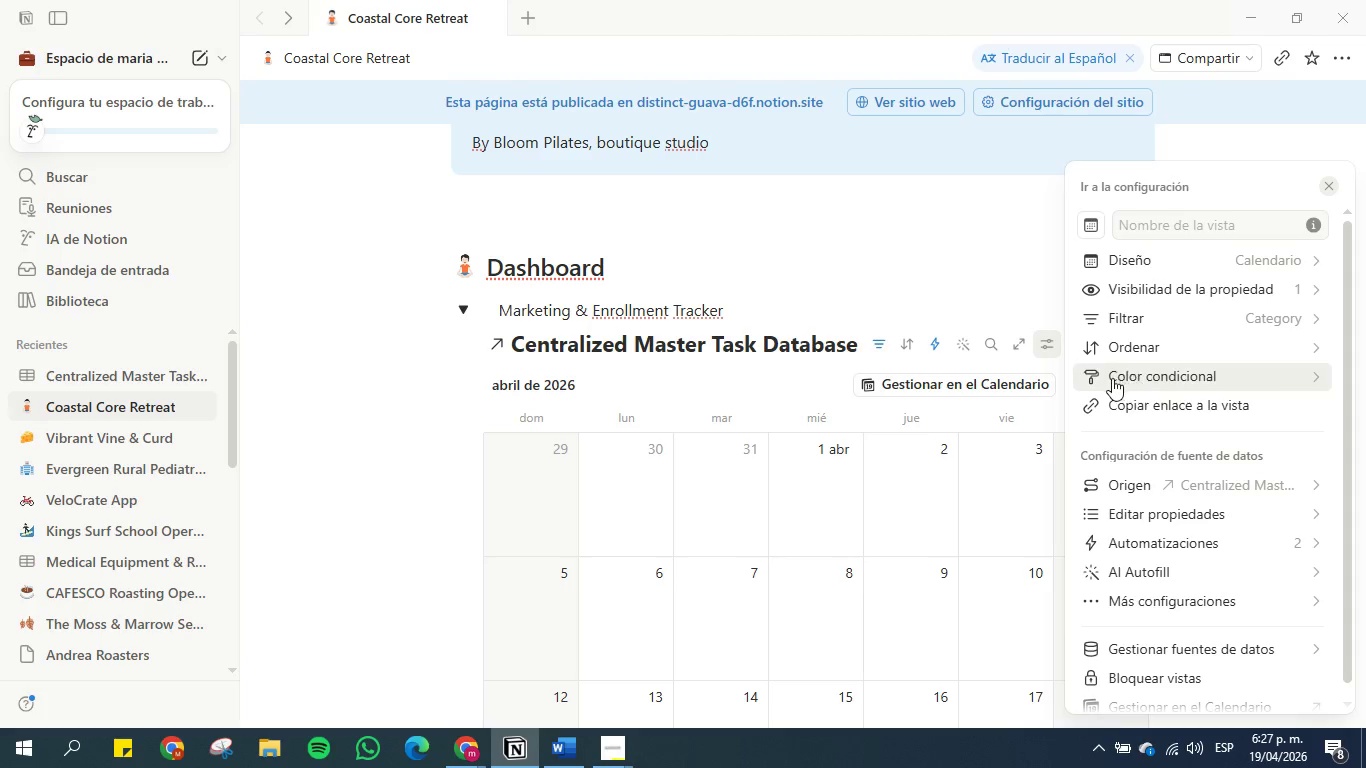 
left_click([1171, 373])
 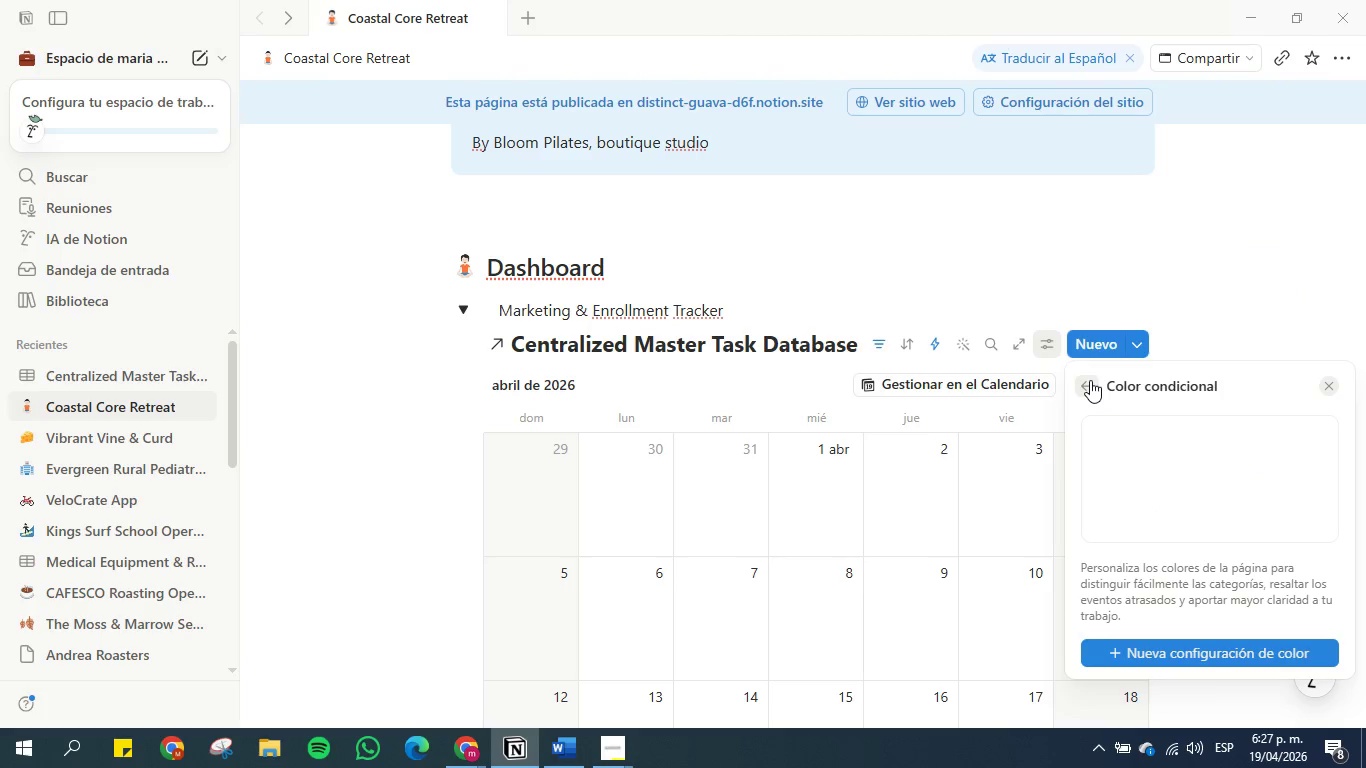 
left_click([1080, 380])
 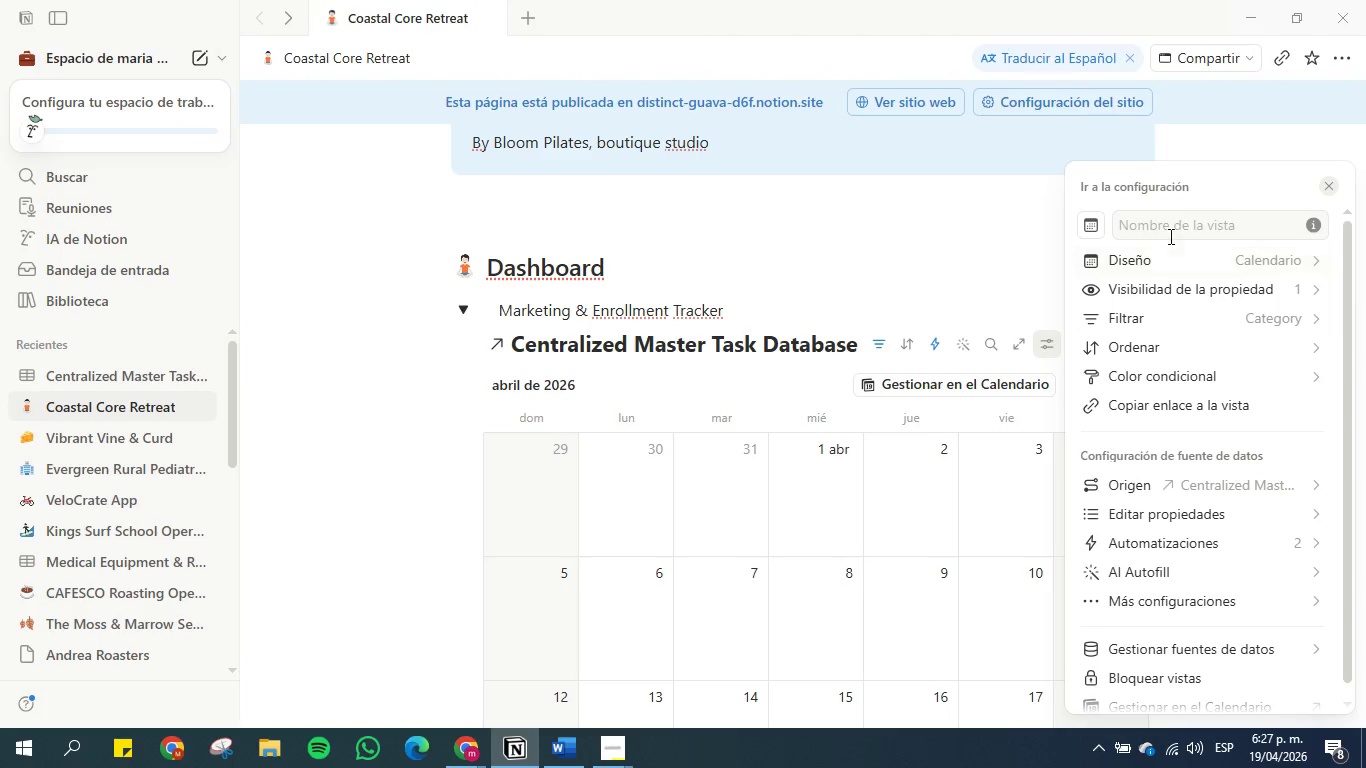 
left_click([1165, 262])
 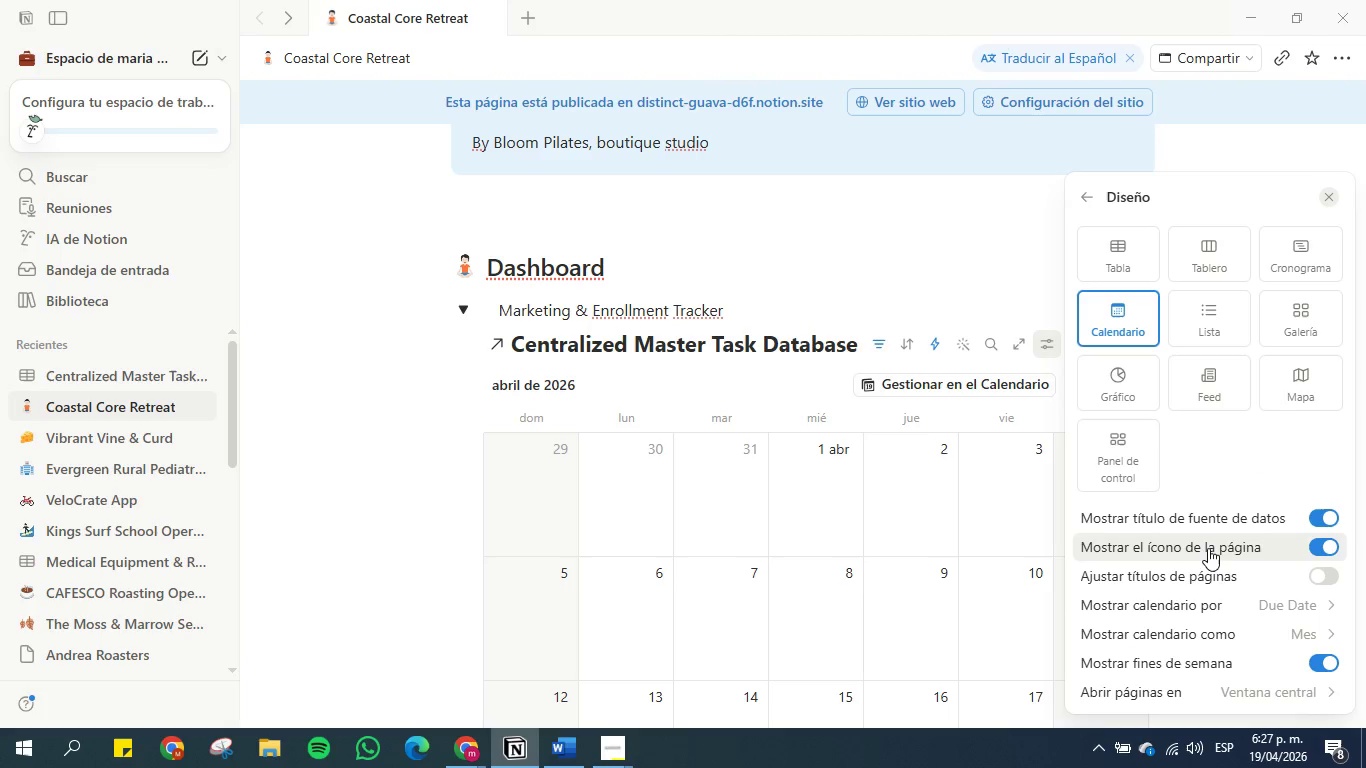 
scroll: coordinate [1209, 559], scroll_direction: down, amount: 3.0
 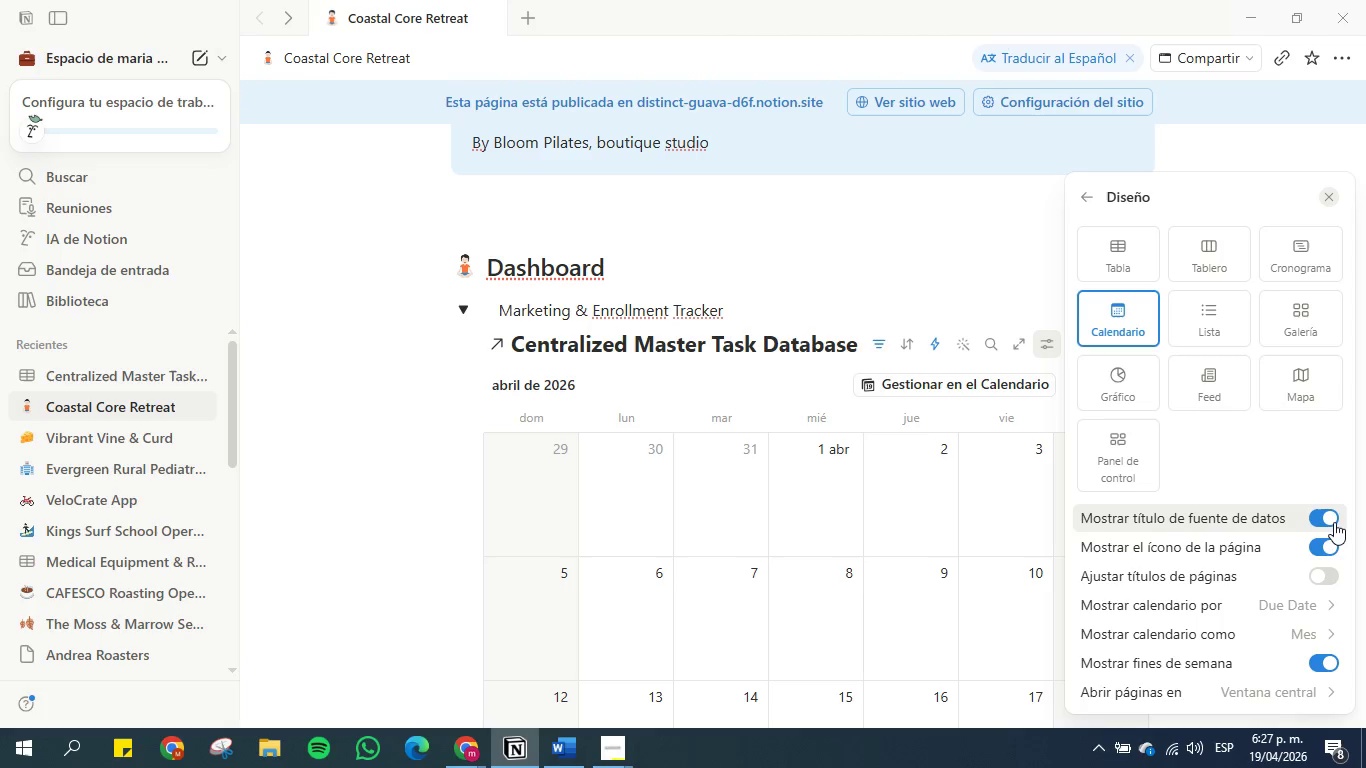 
left_click([1329, 520])
 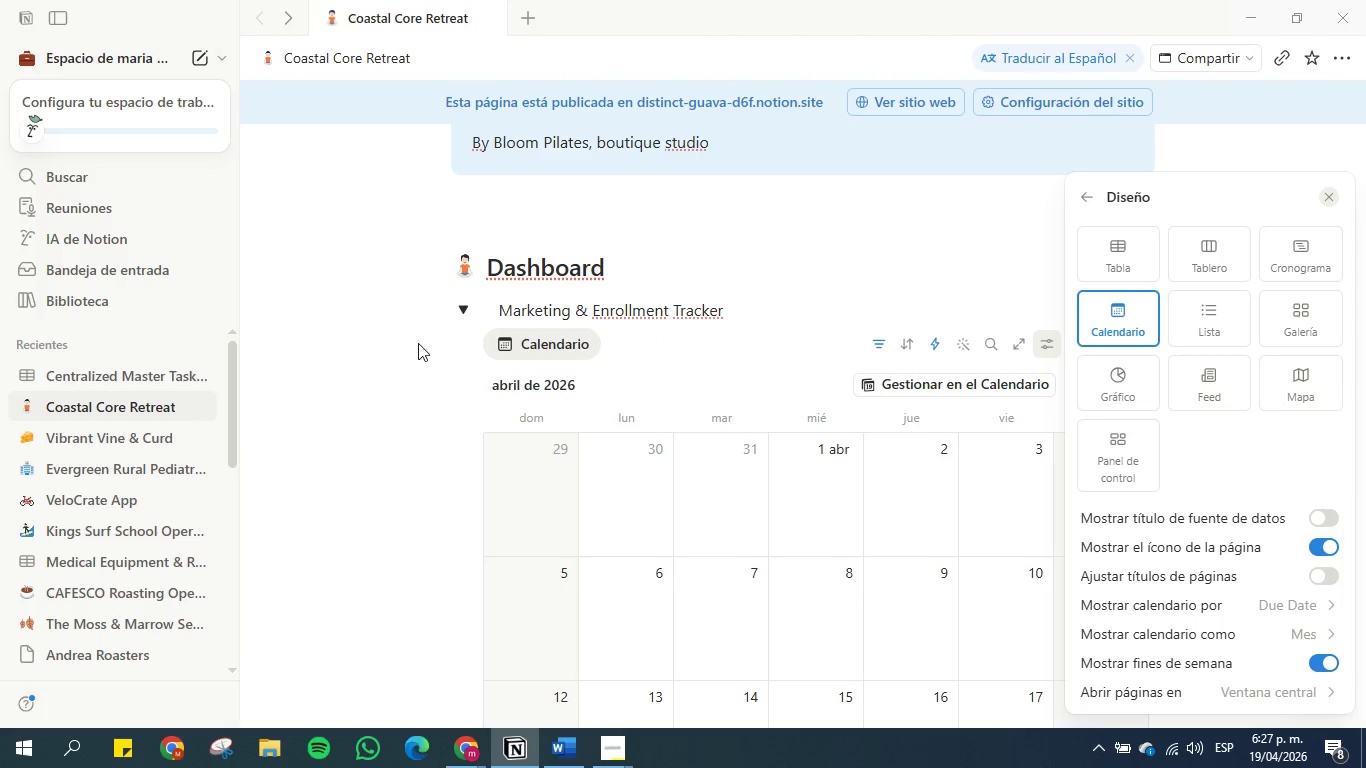 
left_click([465, 309])
 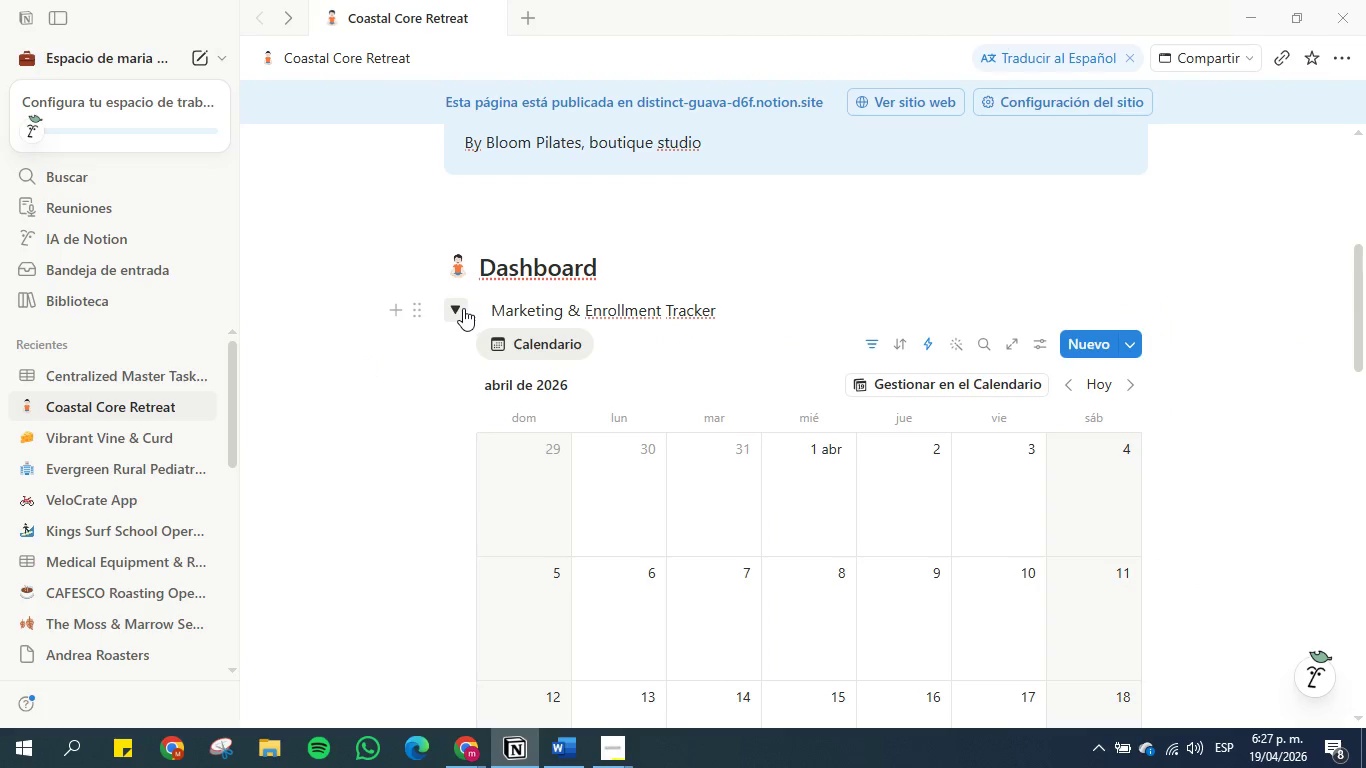 
left_click([458, 308])
 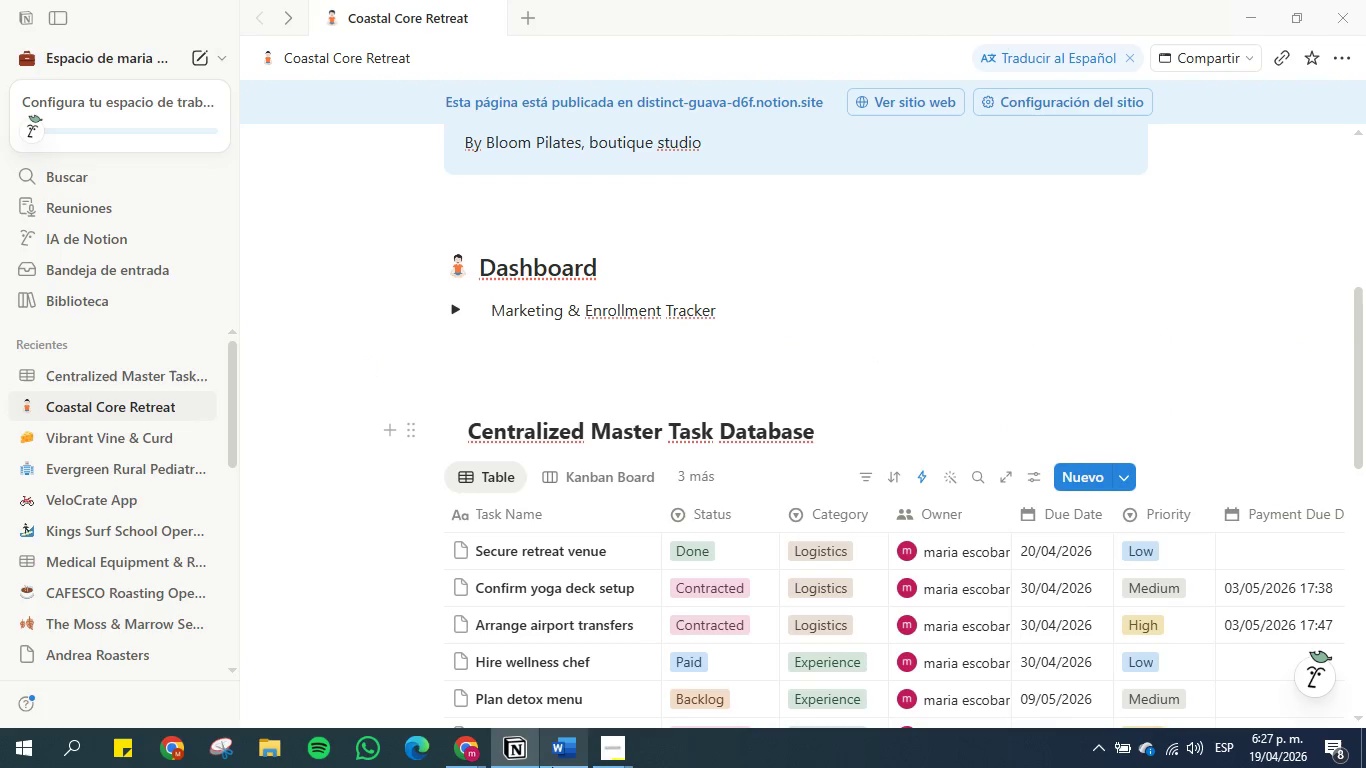 
left_click([553, 760])
 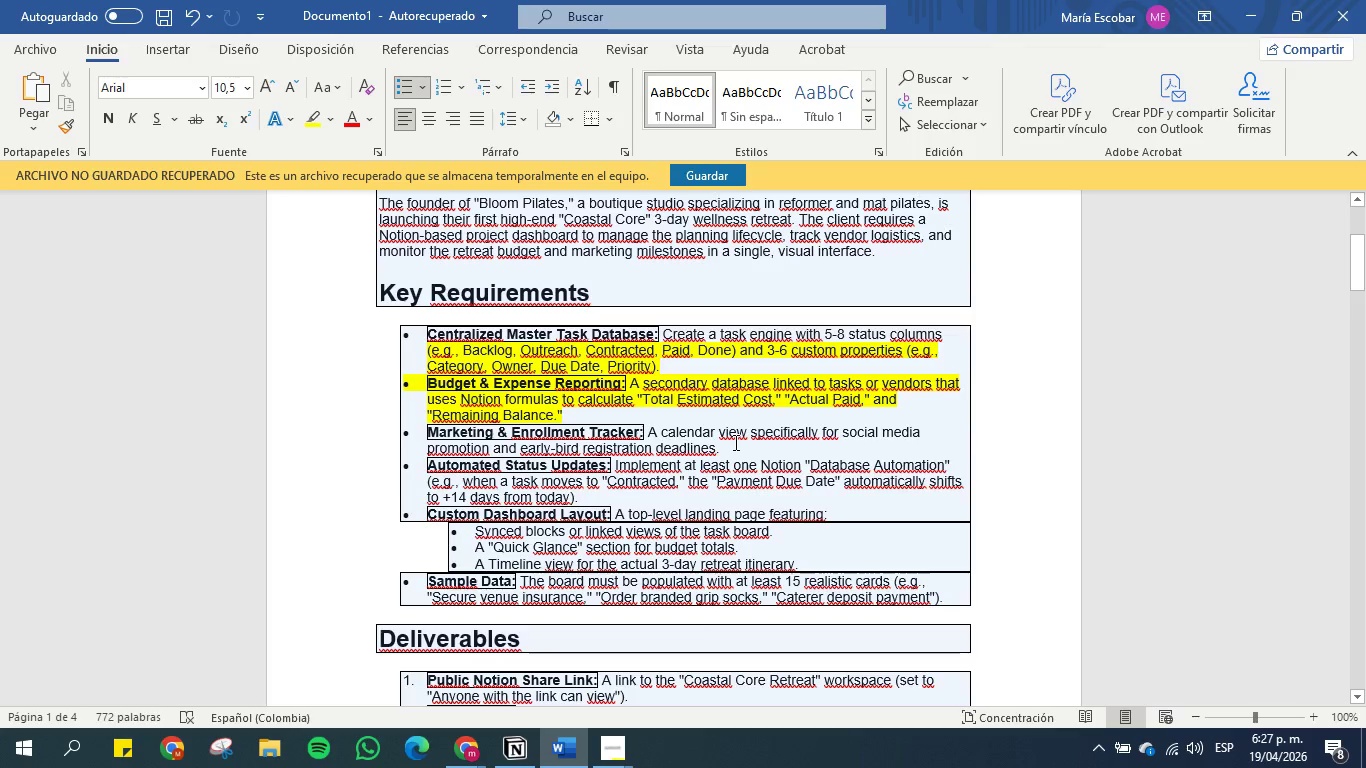 
wait(10.95)
 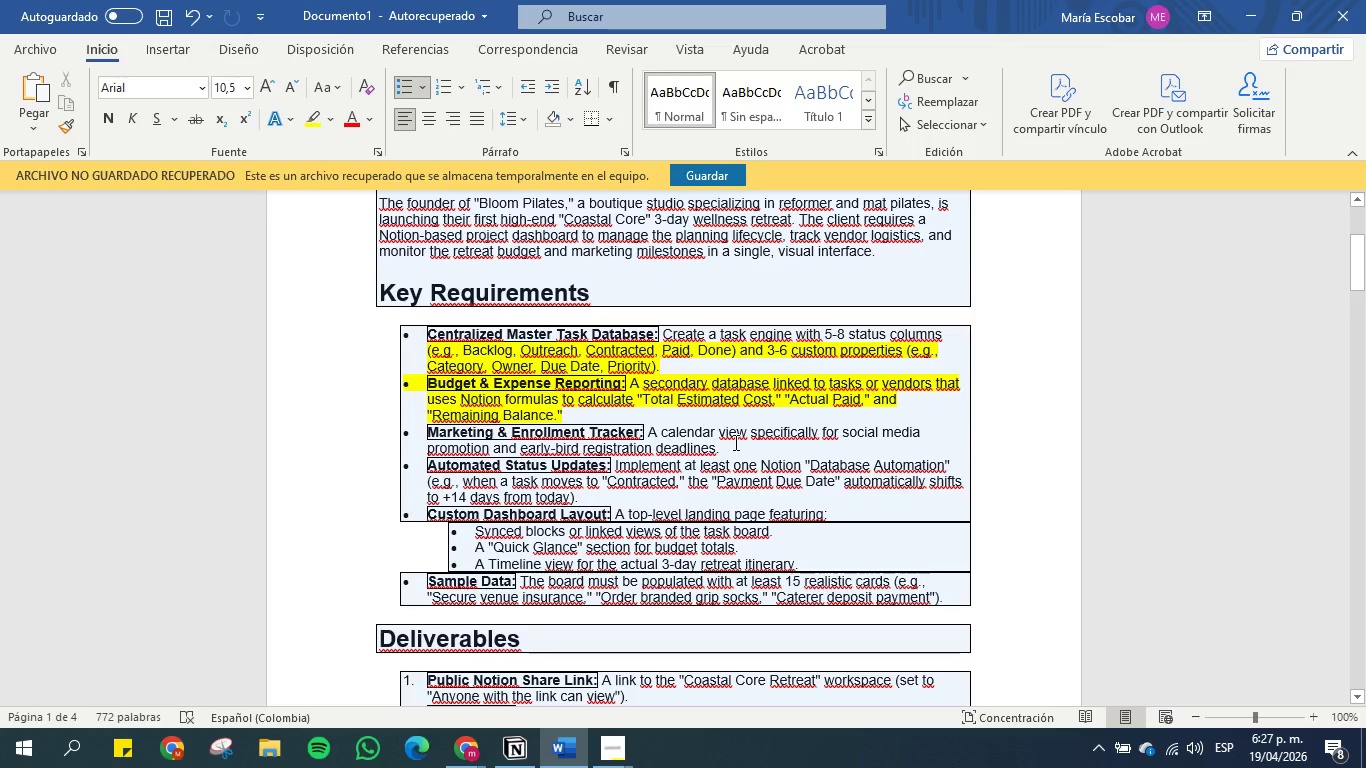 
left_click_drag(start_coordinate=[734, 447], to_coordinate=[425, 426])
 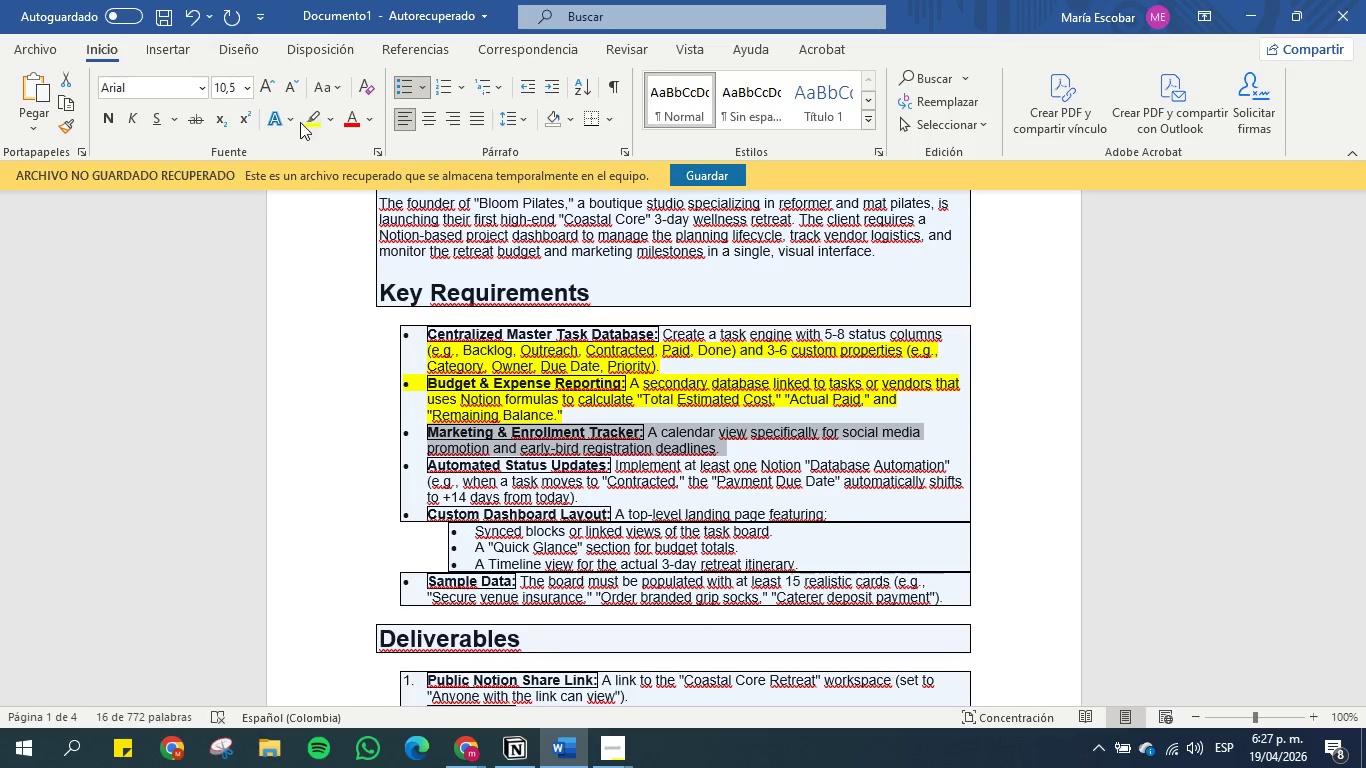 
left_click([303, 115])
 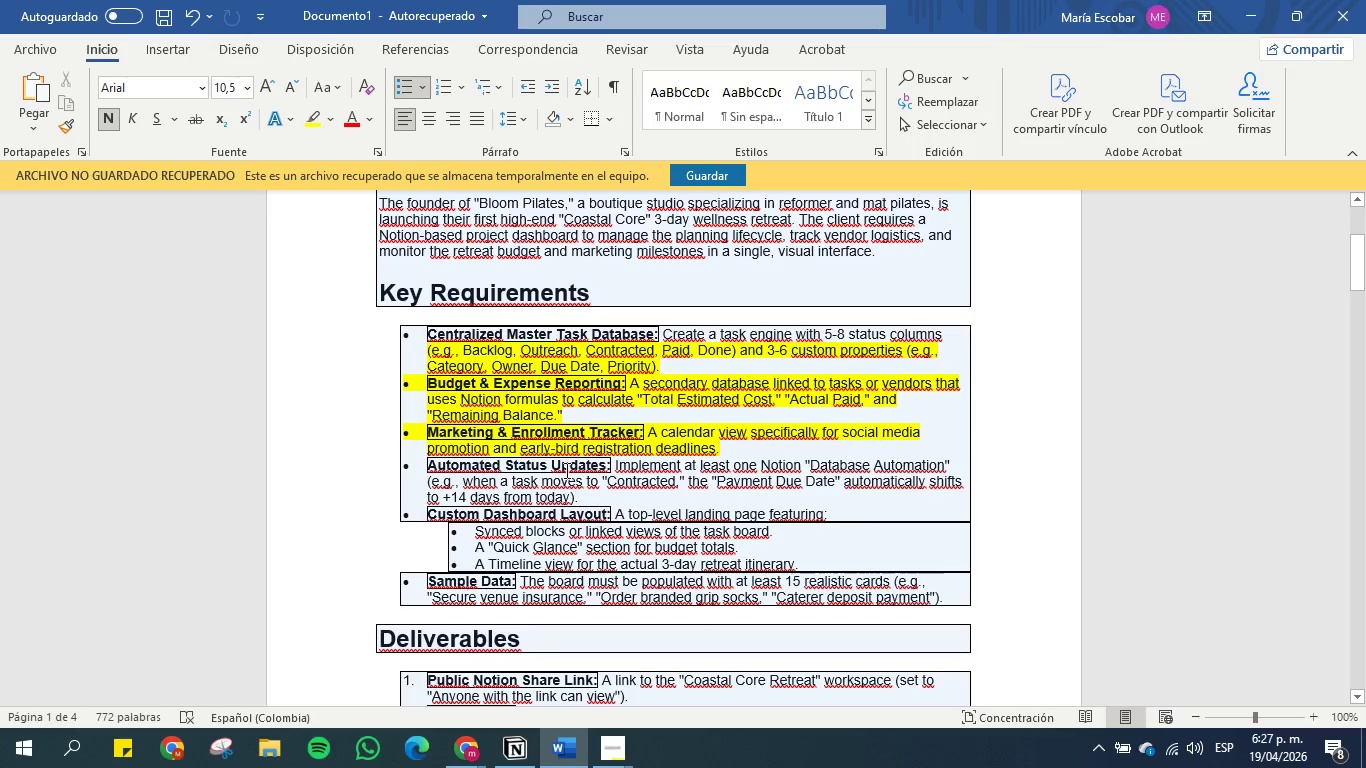 
left_click([564, 442])
 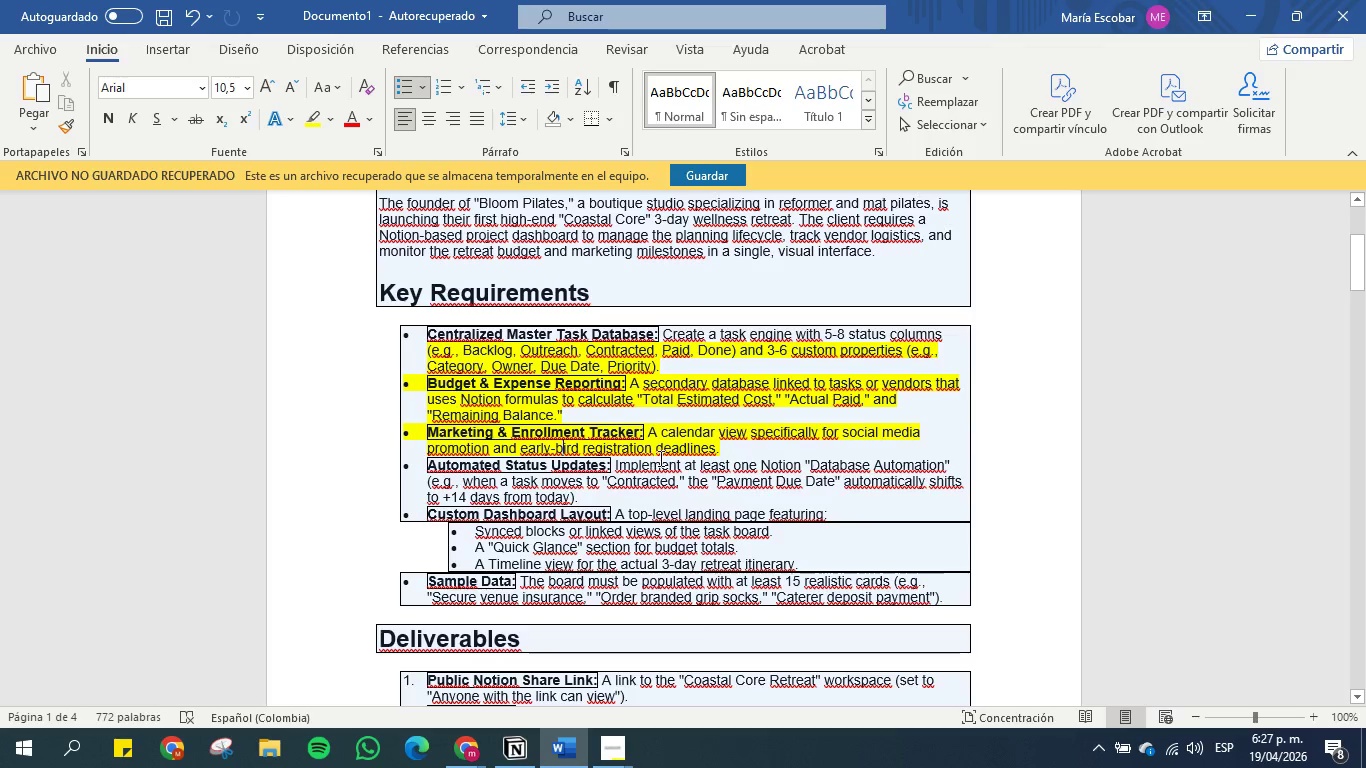 
scroll: coordinate [666, 439], scroll_direction: down, amount: 1.0
 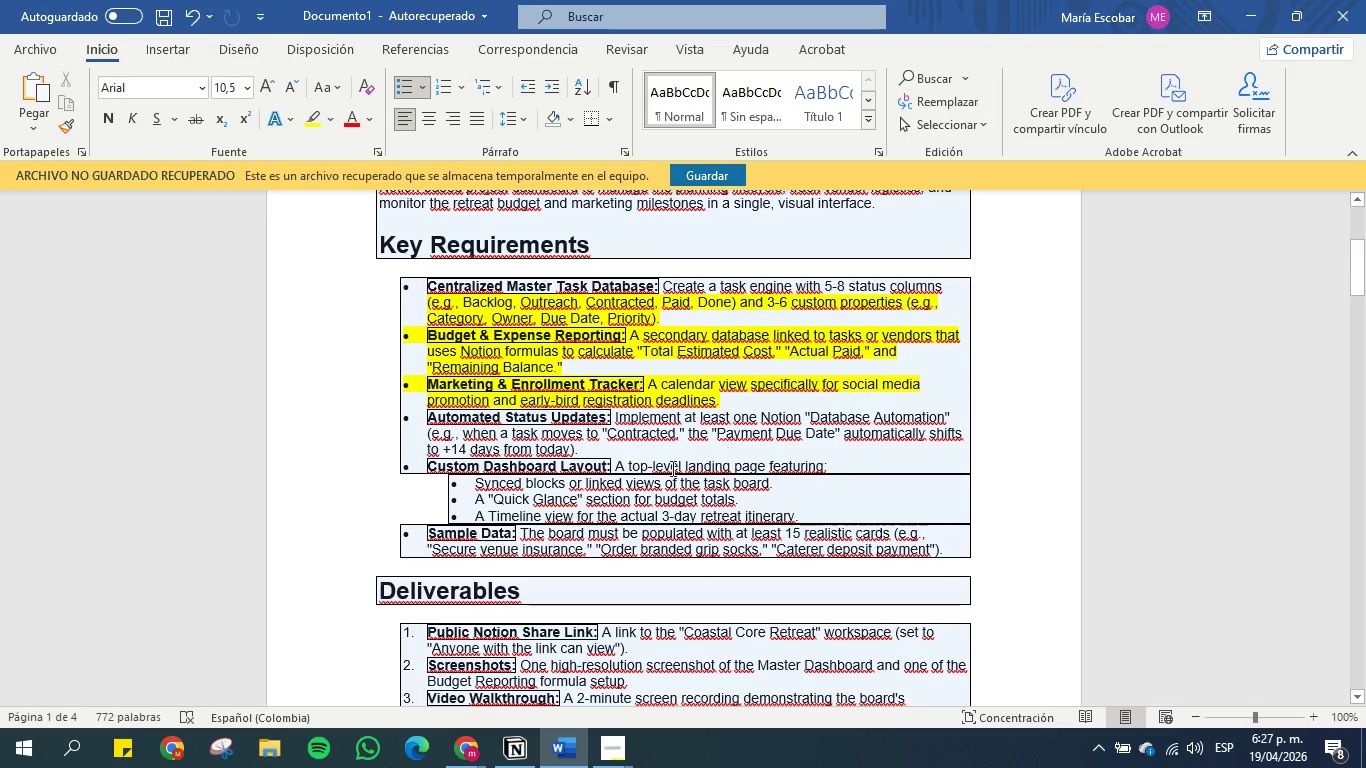 
left_click_drag(start_coordinate=[579, 450], to_coordinate=[422, 422])
 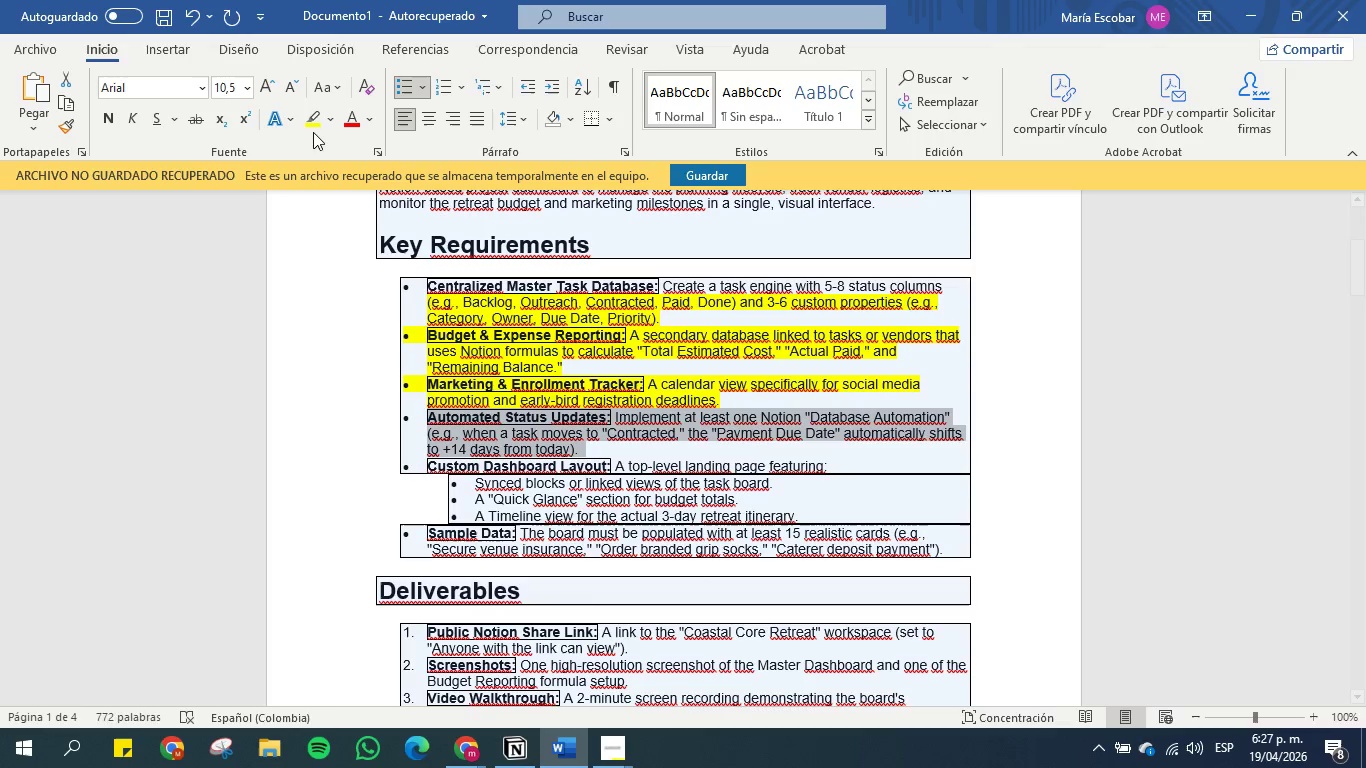 
left_click([310, 125])
 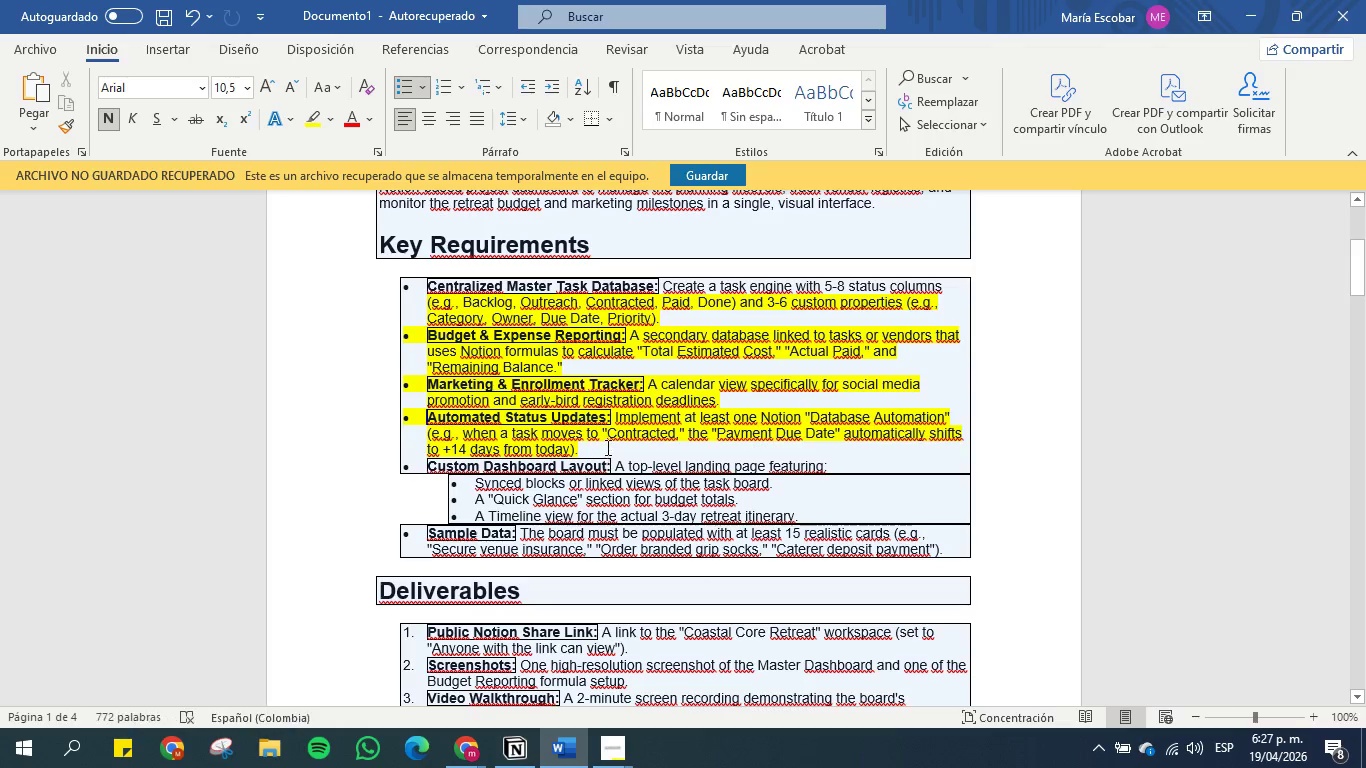 
left_click([605, 417])
 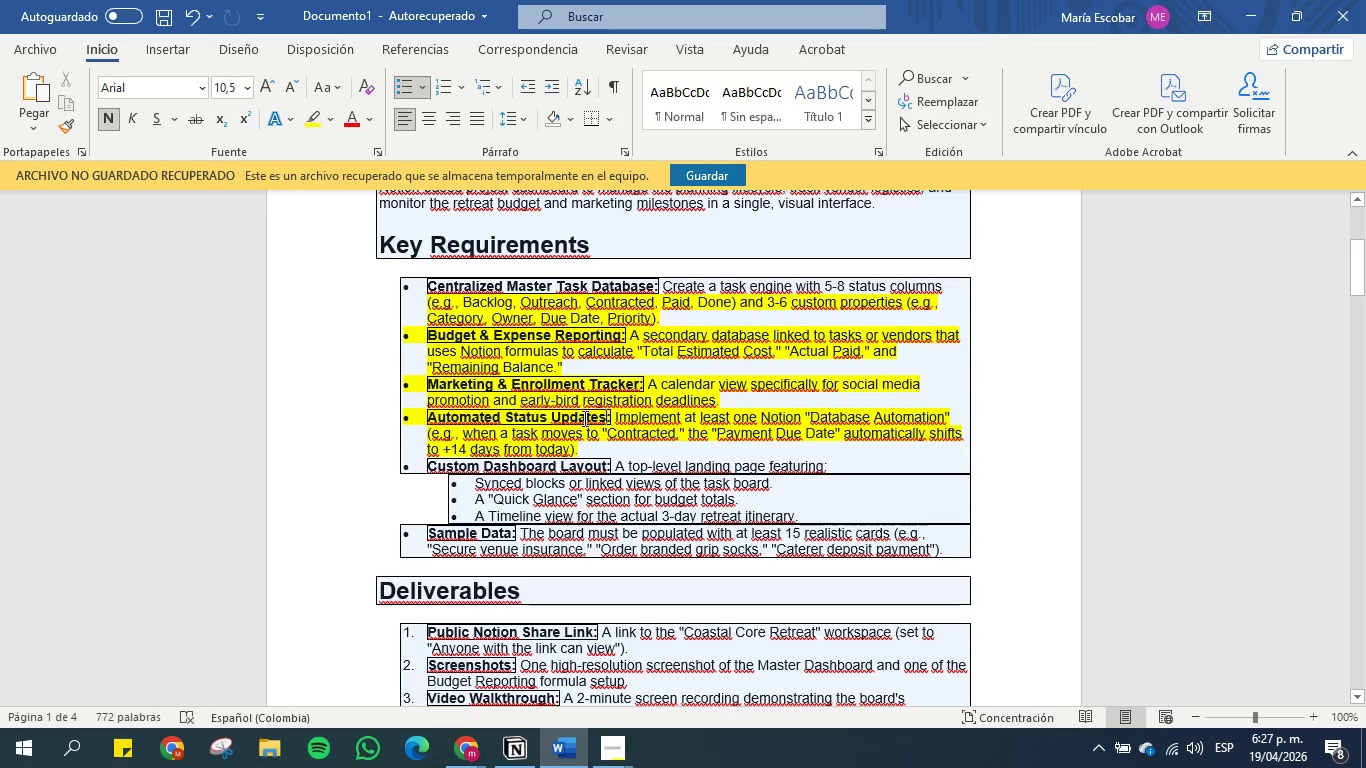 
scroll: coordinate [532, 418], scroll_direction: down, amount: 1.0
 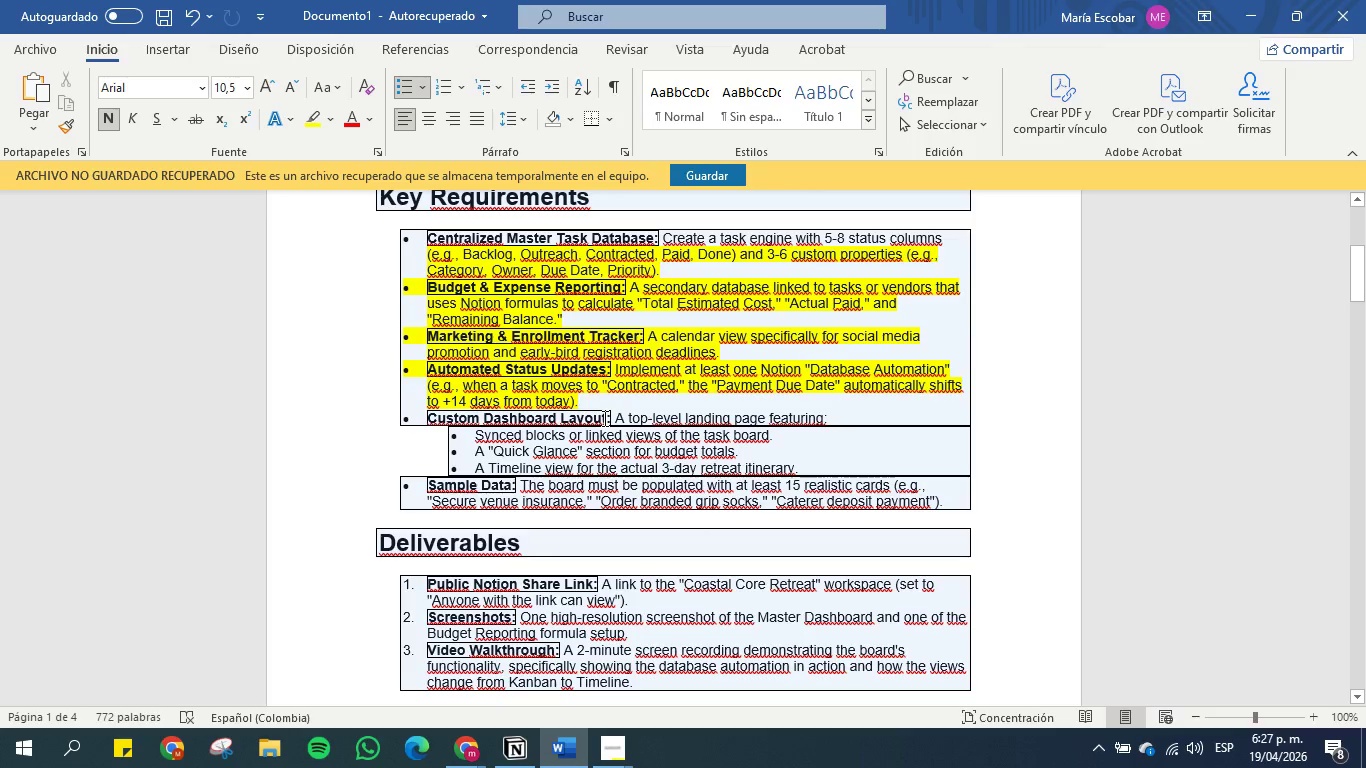 
wait(7.07)
 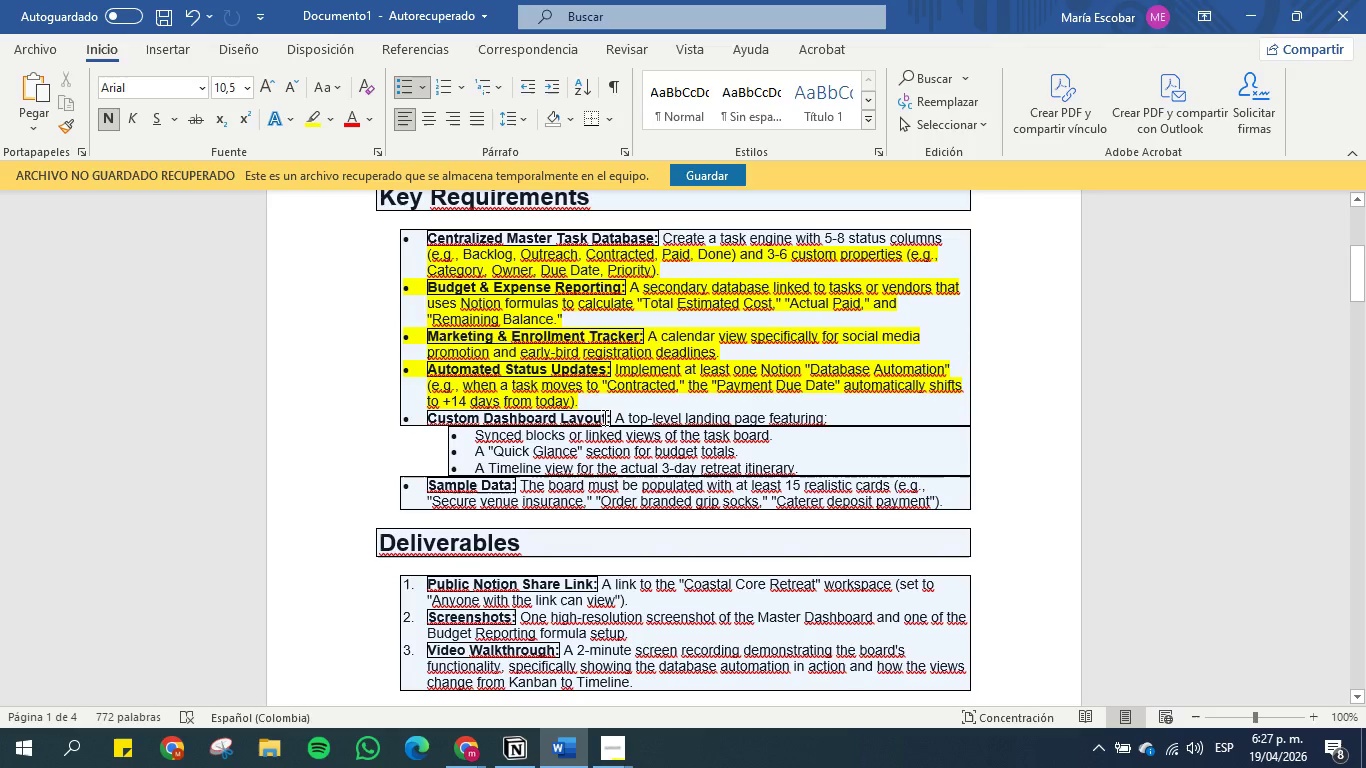 
left_click_drag(start_coordinate=[604, 420], to_coordinate=[434, 422])
 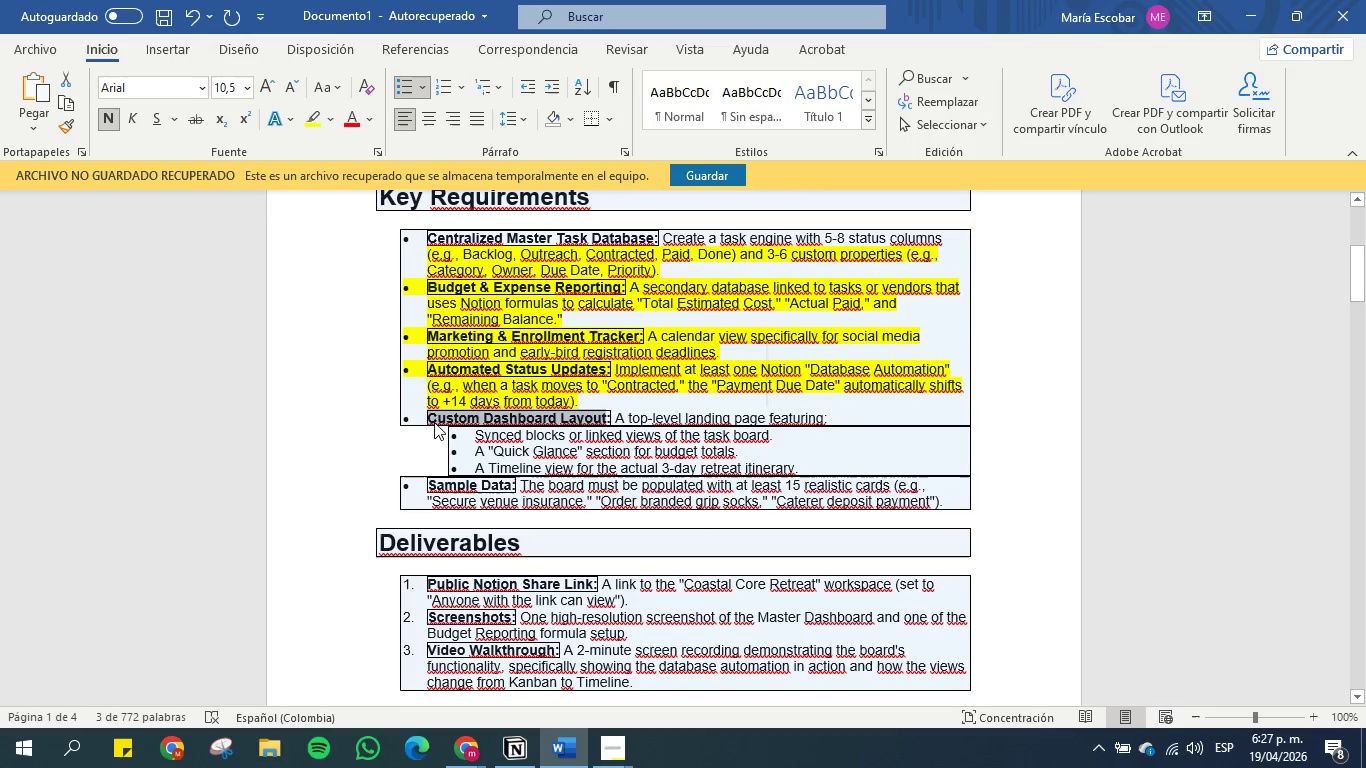 
key(Control+C)
 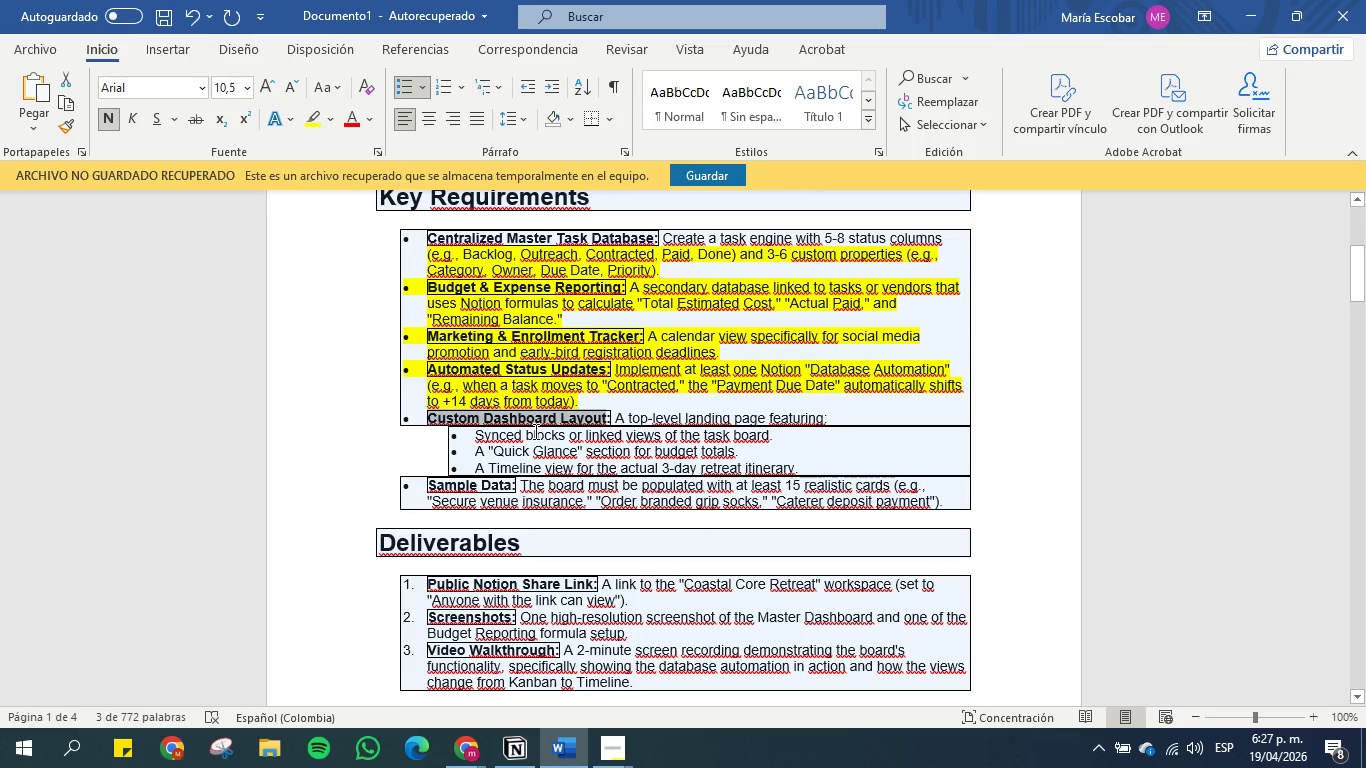 
scroll: coordinate [537, 481], scroll_direction: down, amount: 50.0
 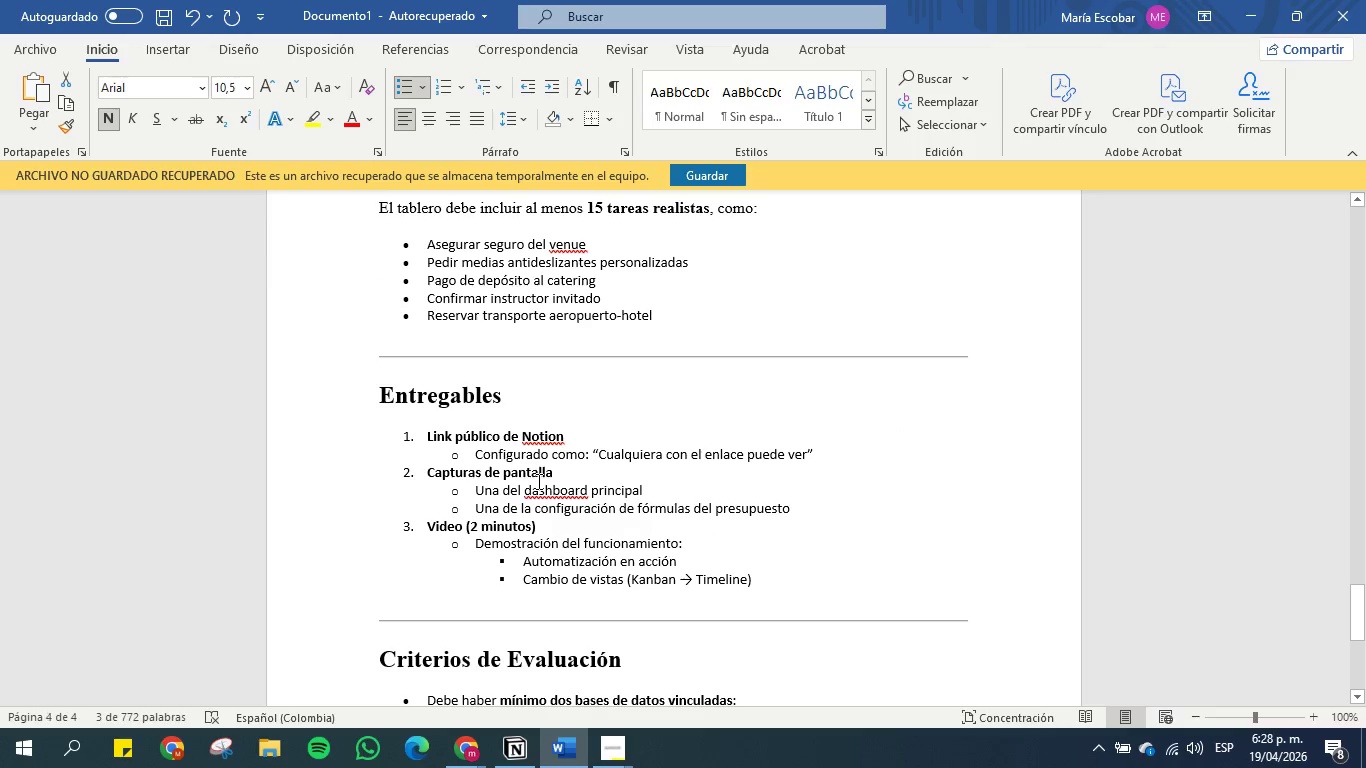 
scroll: coordinate [537, 481], scroll_direction: up, amount: 1.0
 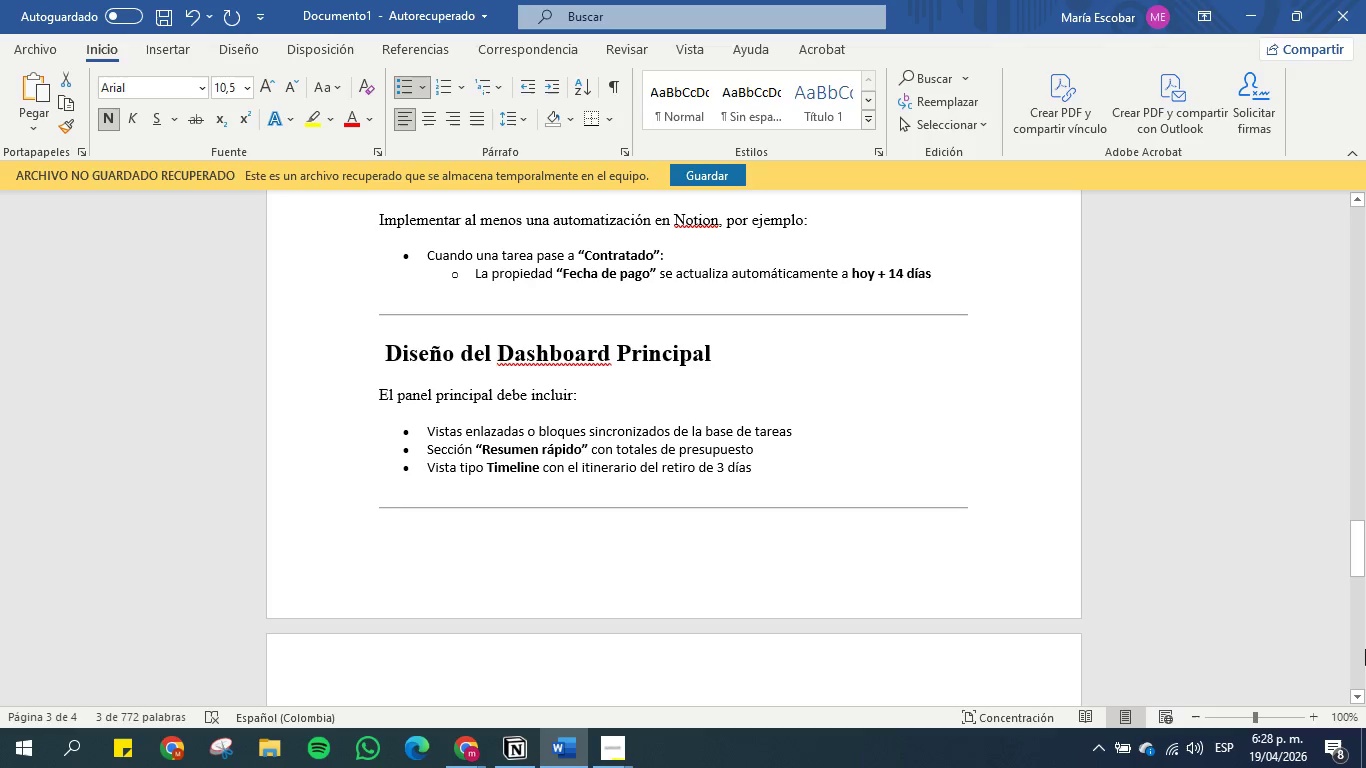 
left_click_drag(start_coordinate=[1356, 545], to_coordinate=[1359, 202])
 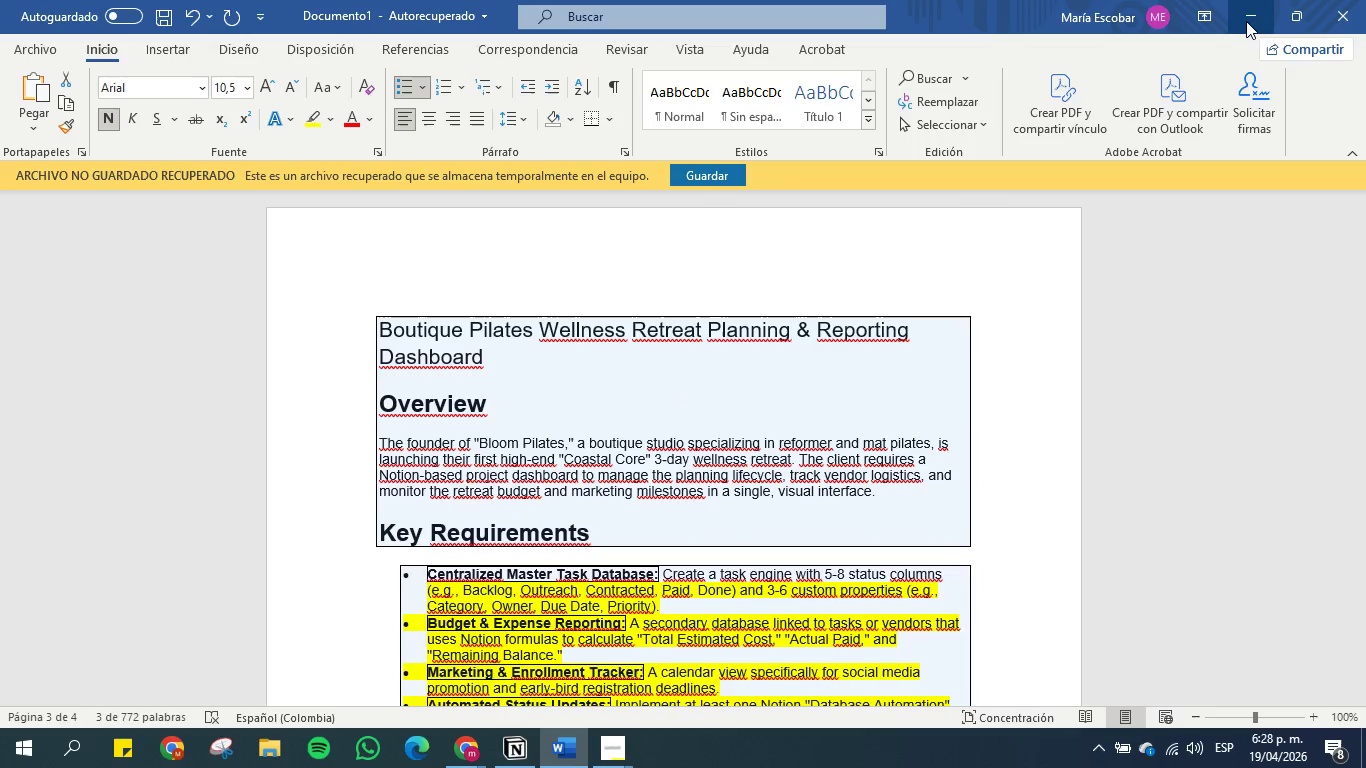 
left_click([1246, 21])
 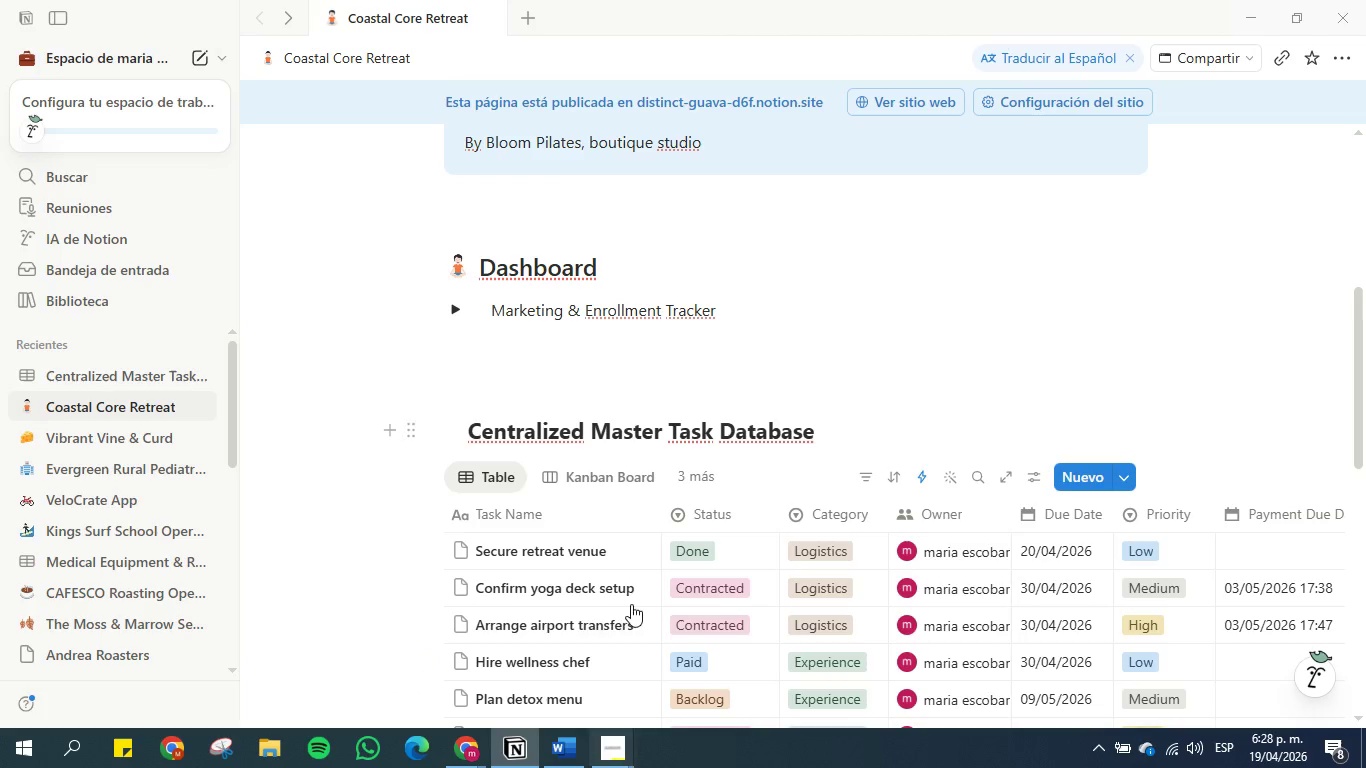 
left_click([746, 303])
 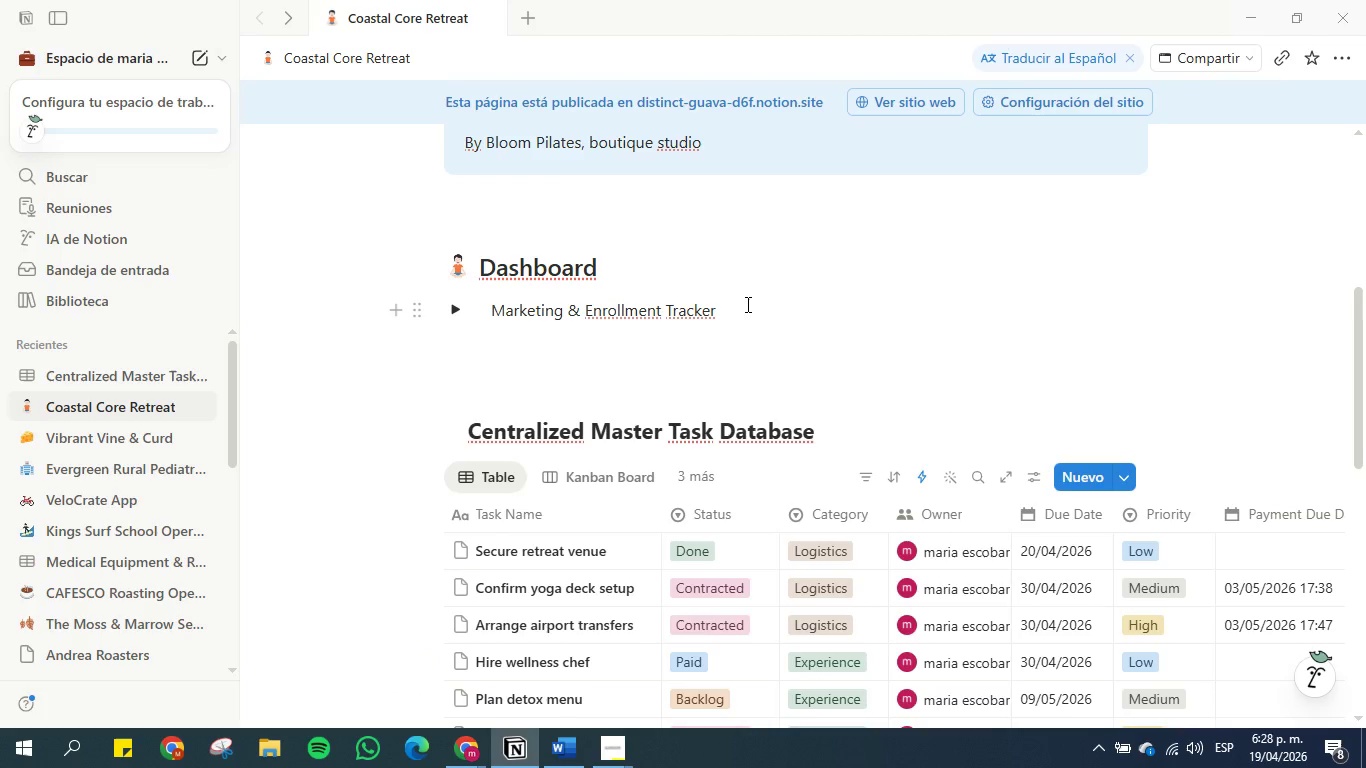 
key(Enter)
 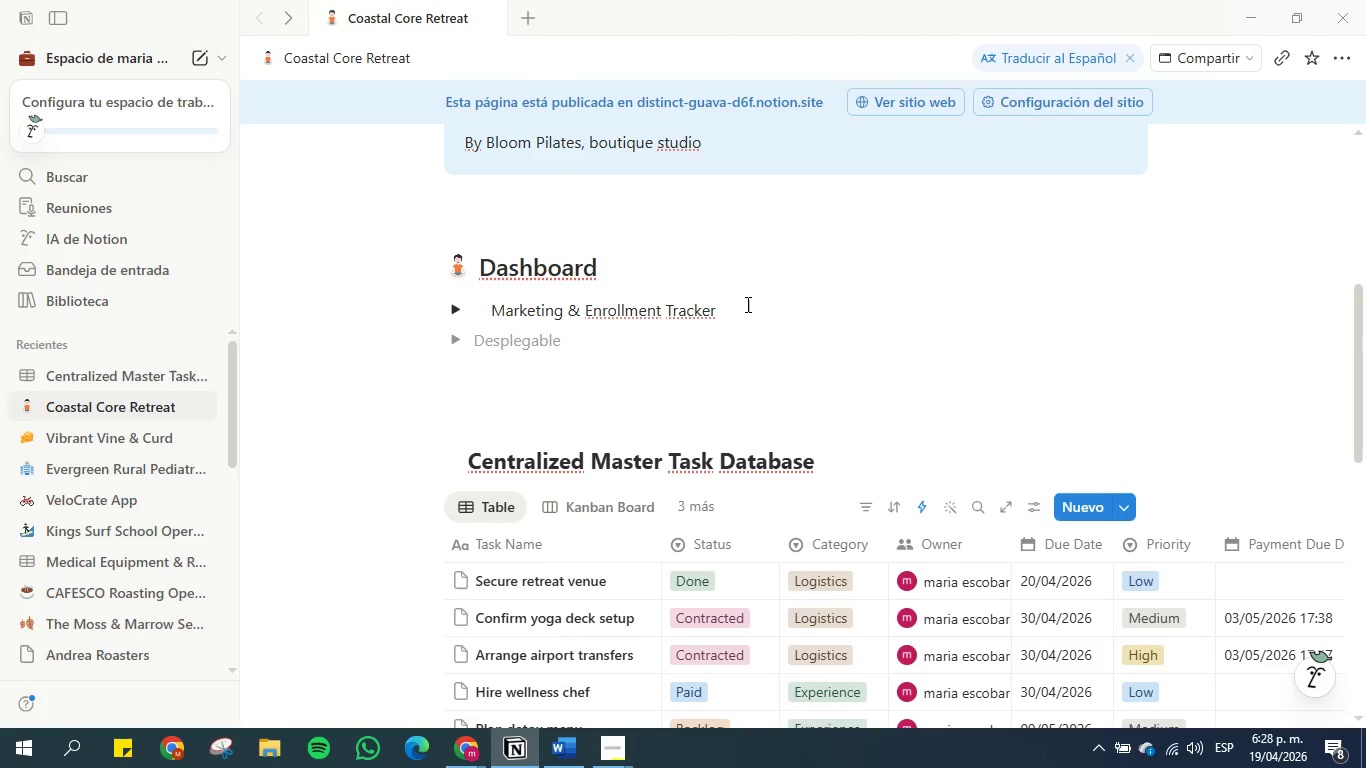 
wait(14.52)
 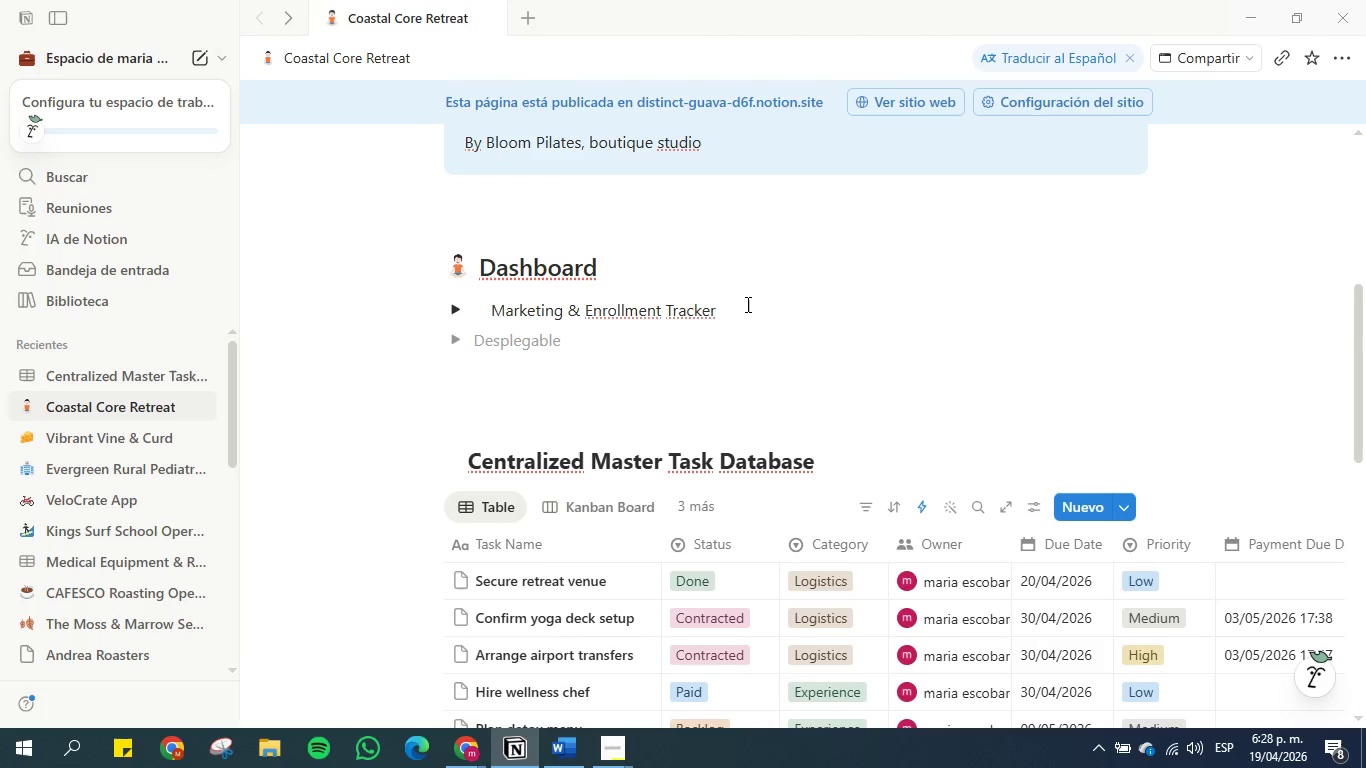 
left_click([569, 751])
 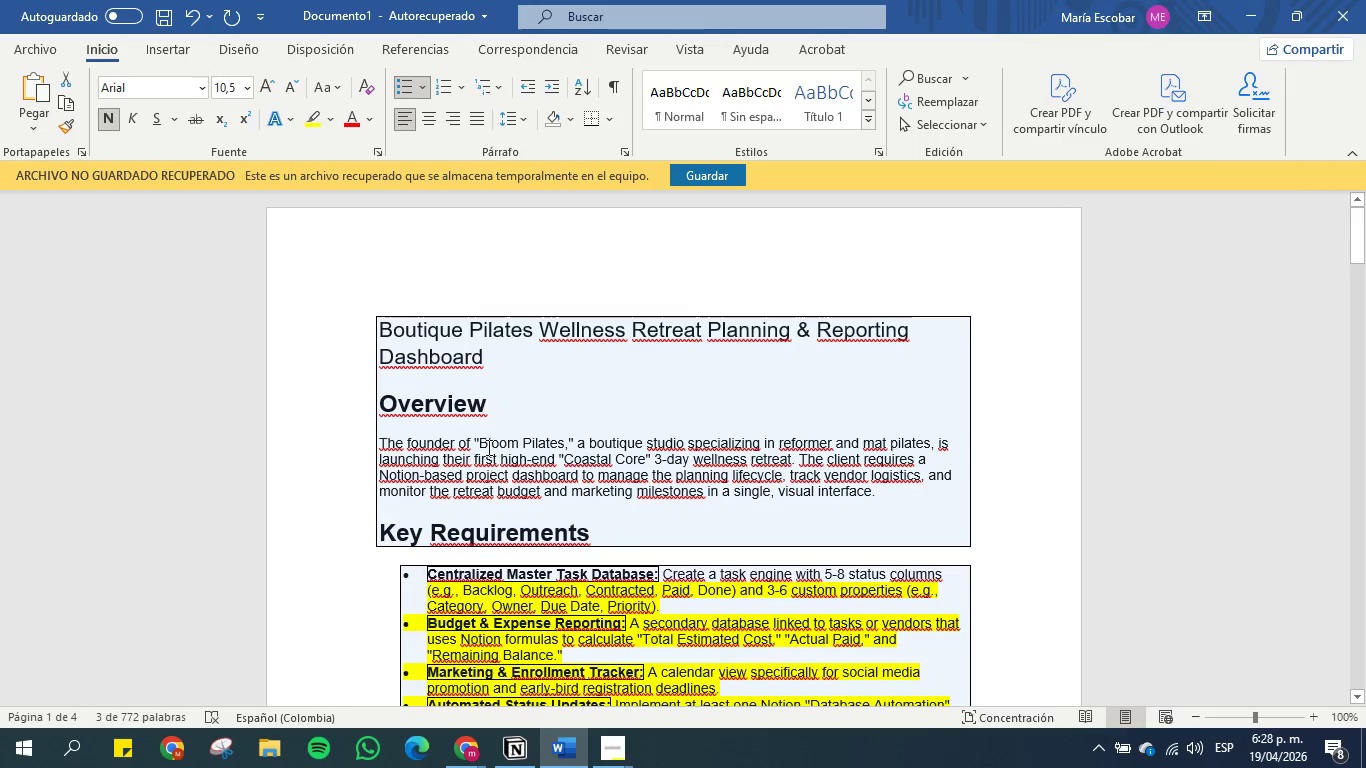 
scroll: coordinate [611, 499], scroll_direction: down, amount: 4.0
 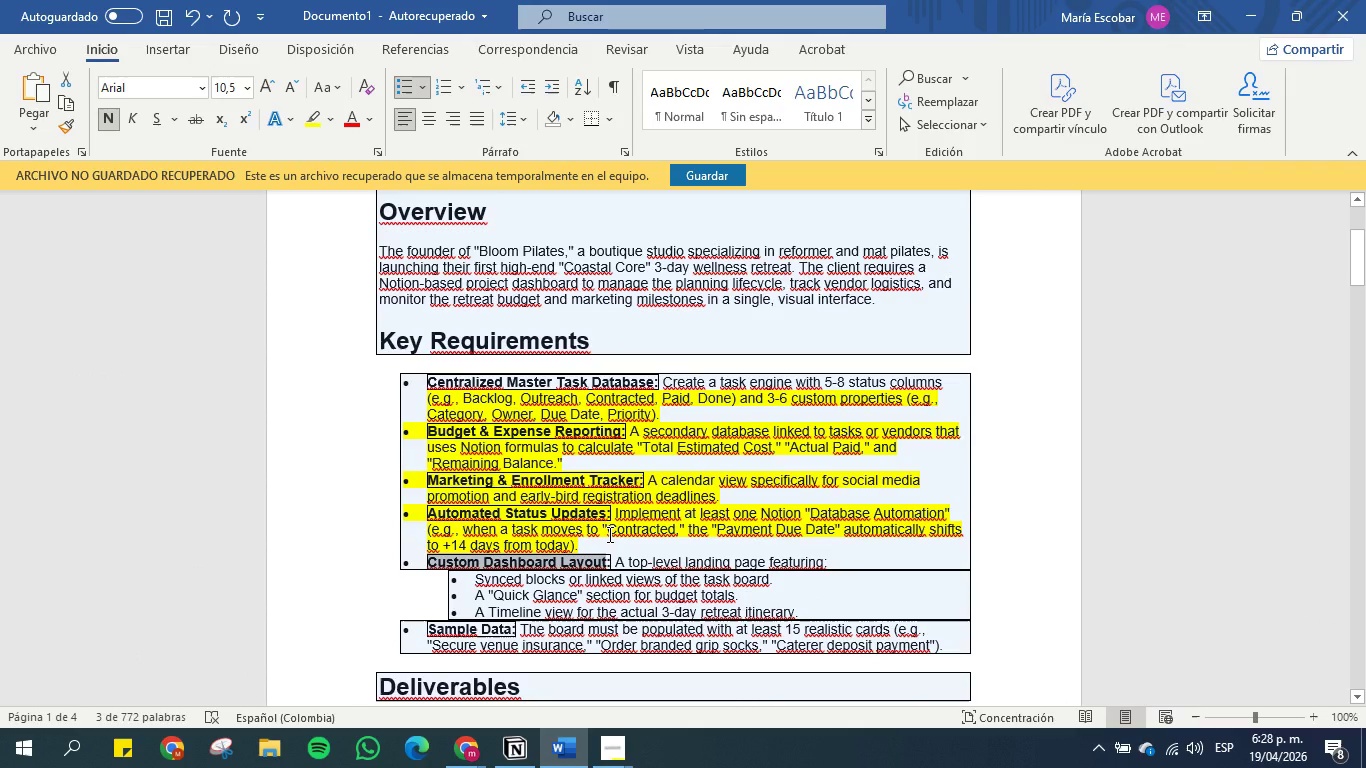 
left_click([608, 534])
 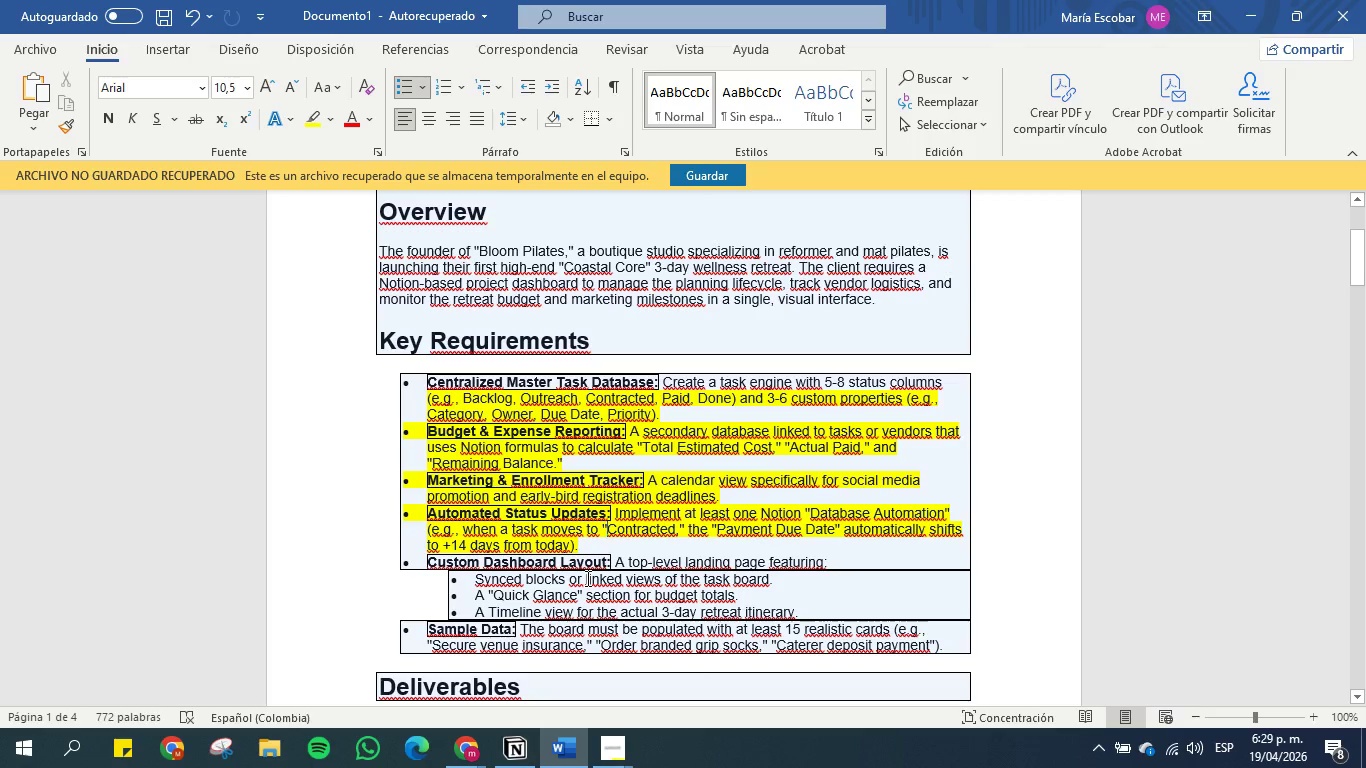 
wait(13.14)
 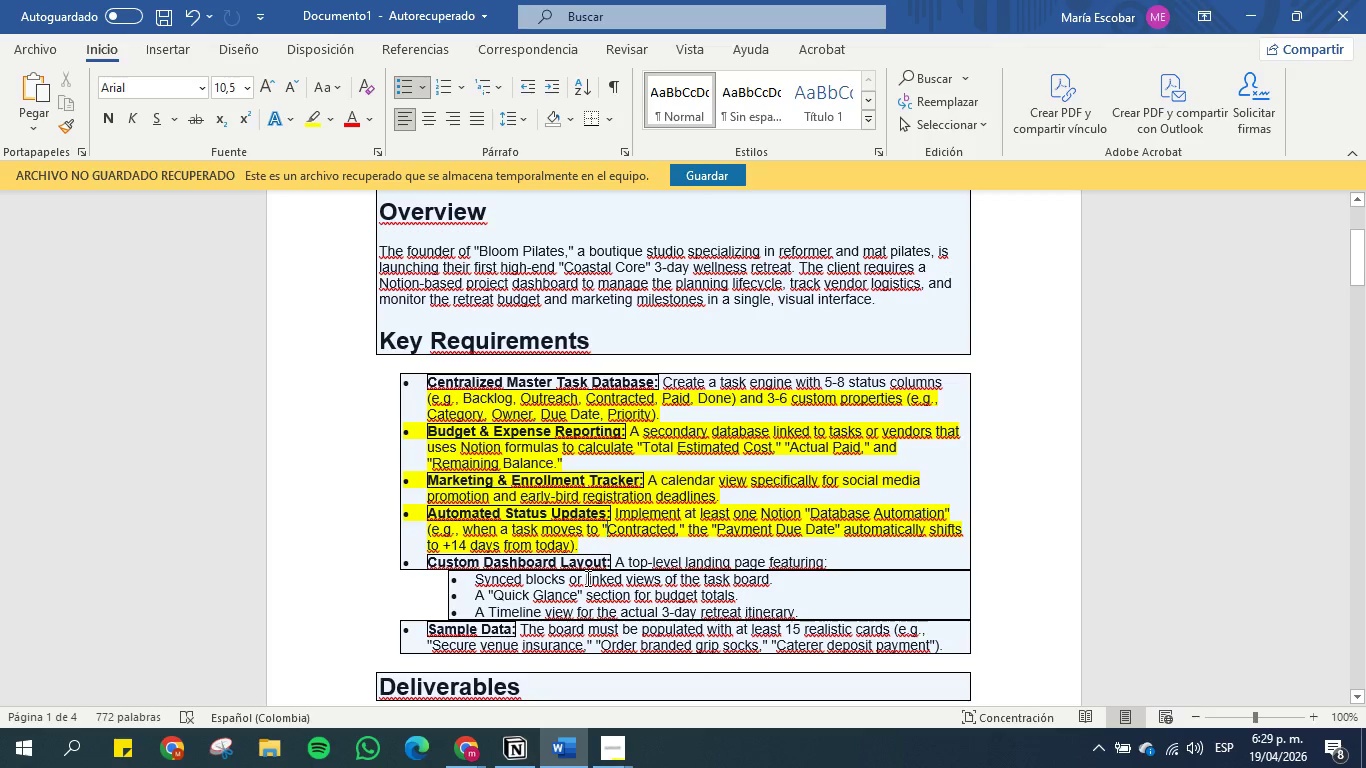 
left_click_drag(start_coordinate=[770, 580], to_coordinate=[709, 580])
 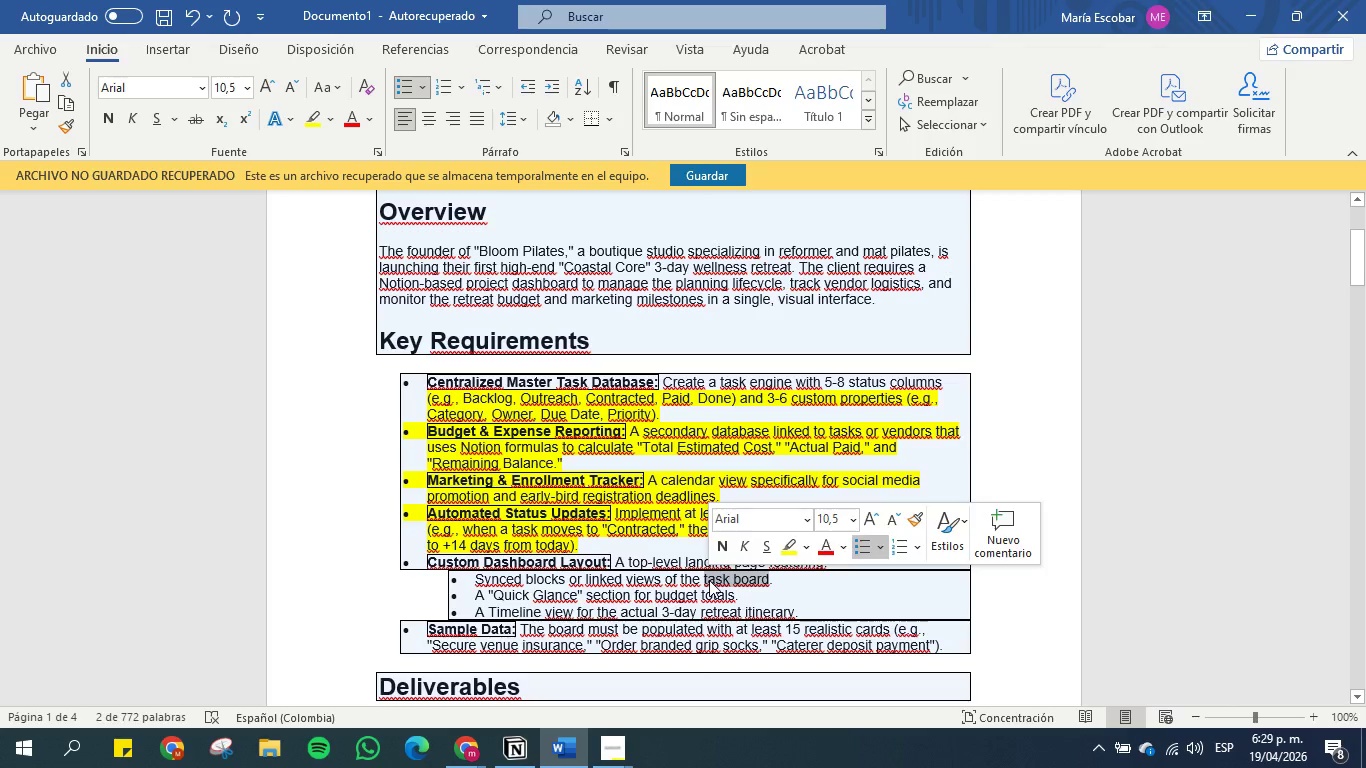 
key(Control+C)
 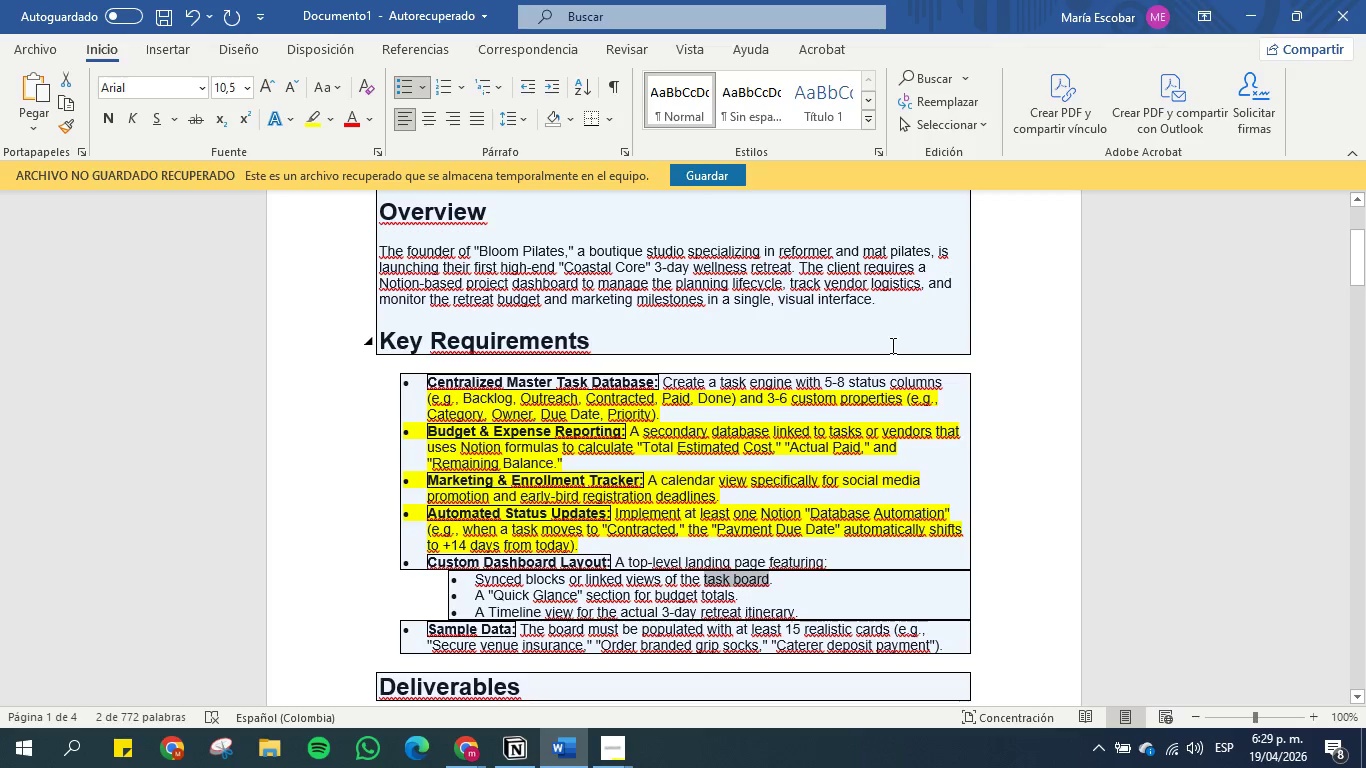 
wait(5.8)
 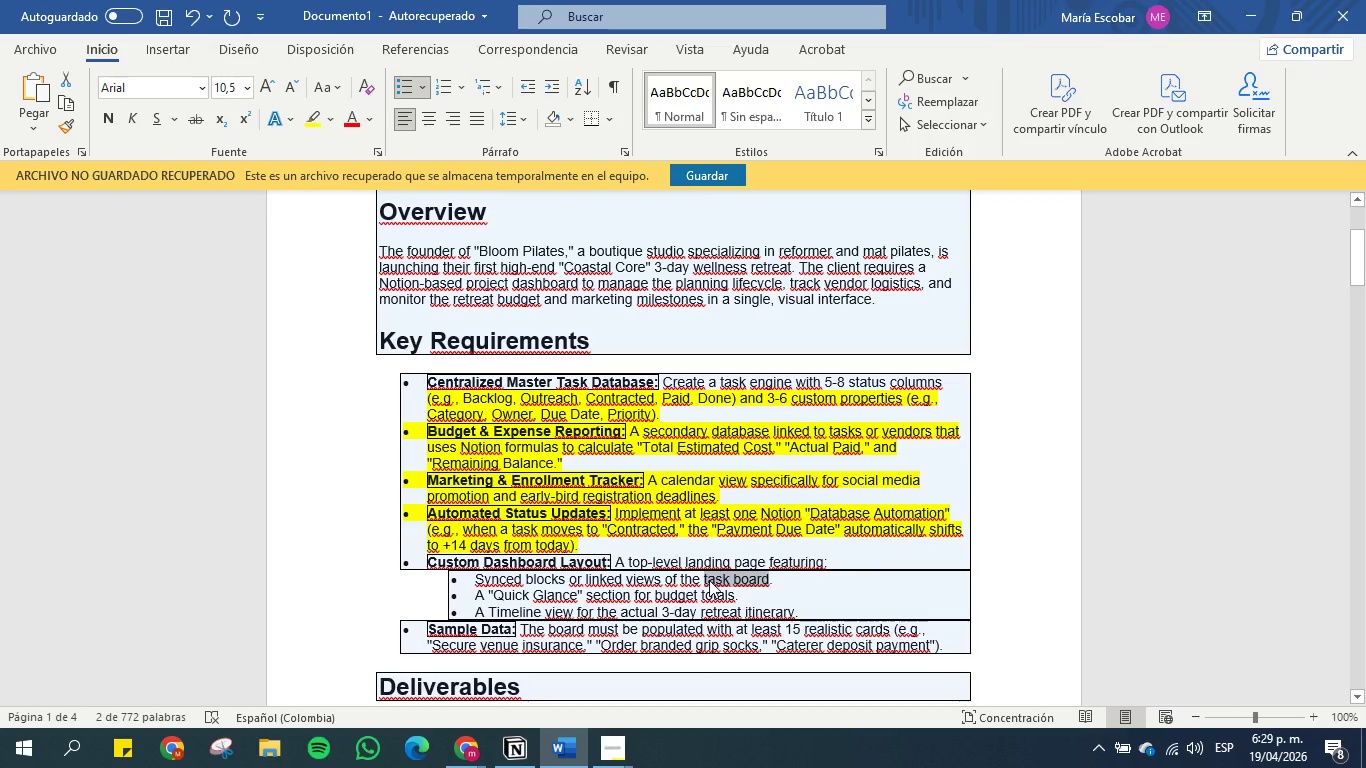 
left_click([1252, 7])
 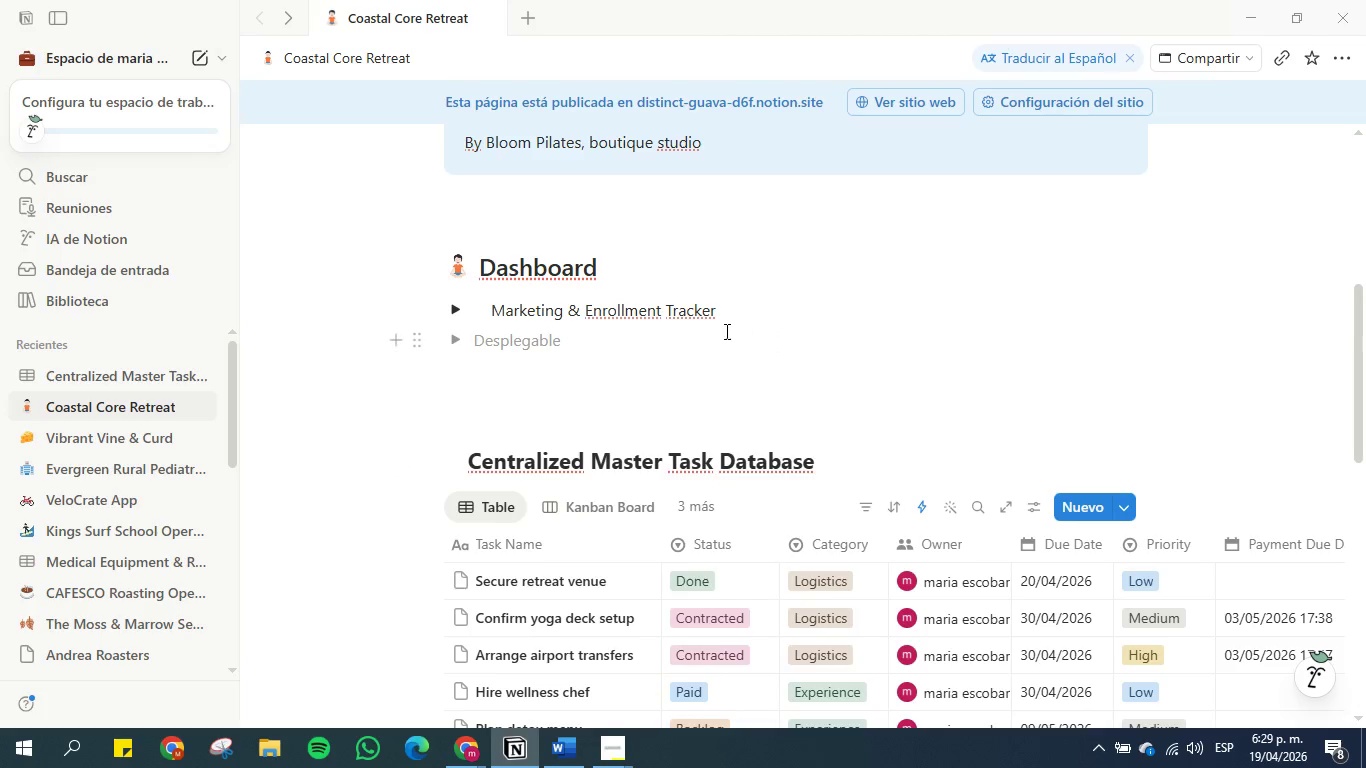 
key(Control+V)
 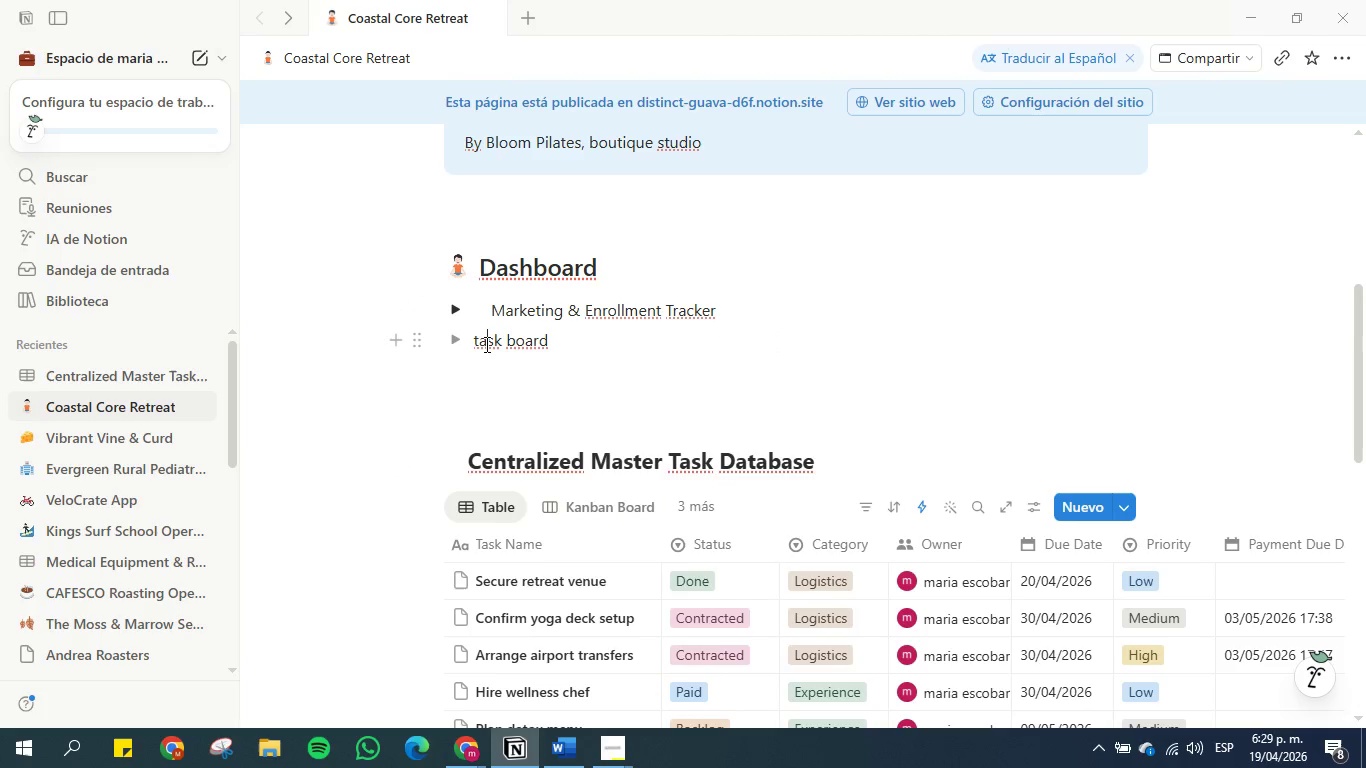 
left_click([480, 343])
 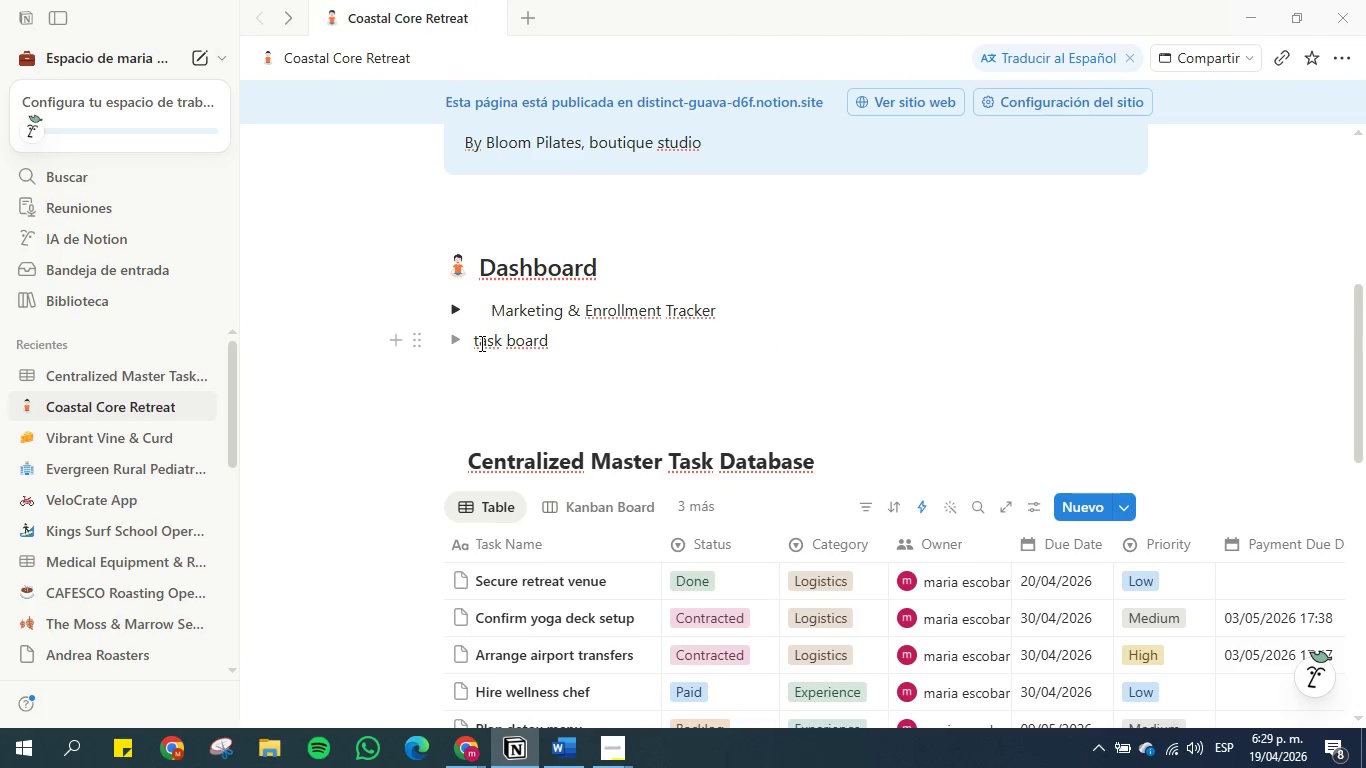 
key(Backspace)
 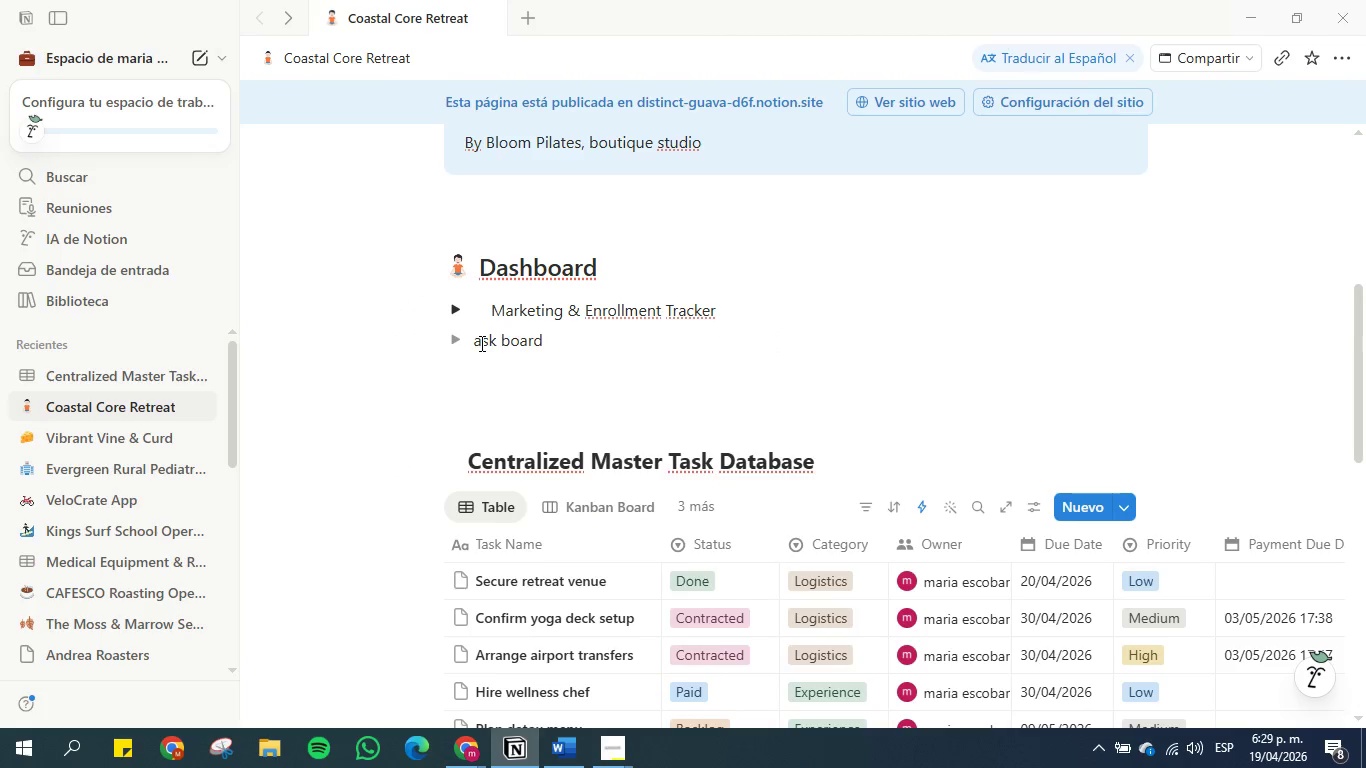 
key(CapsLock)
 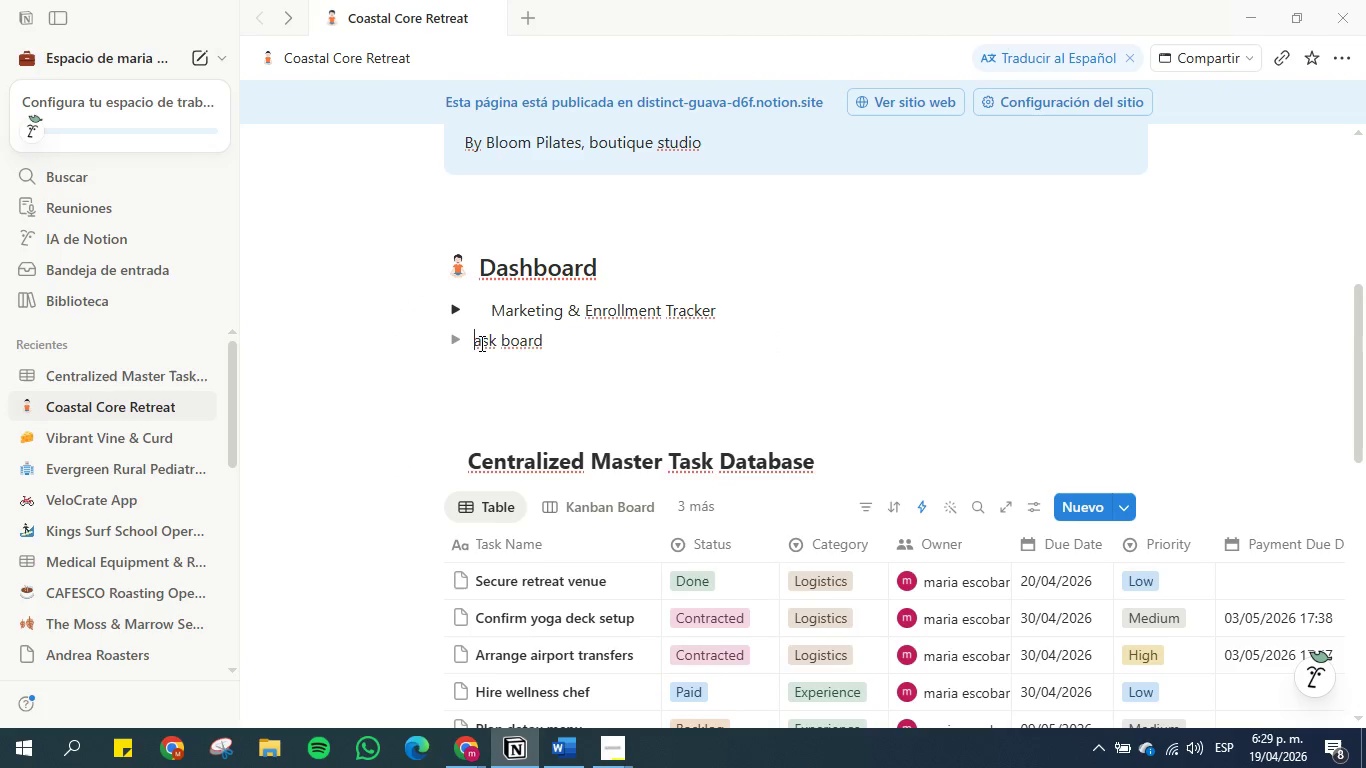 
key(T)
 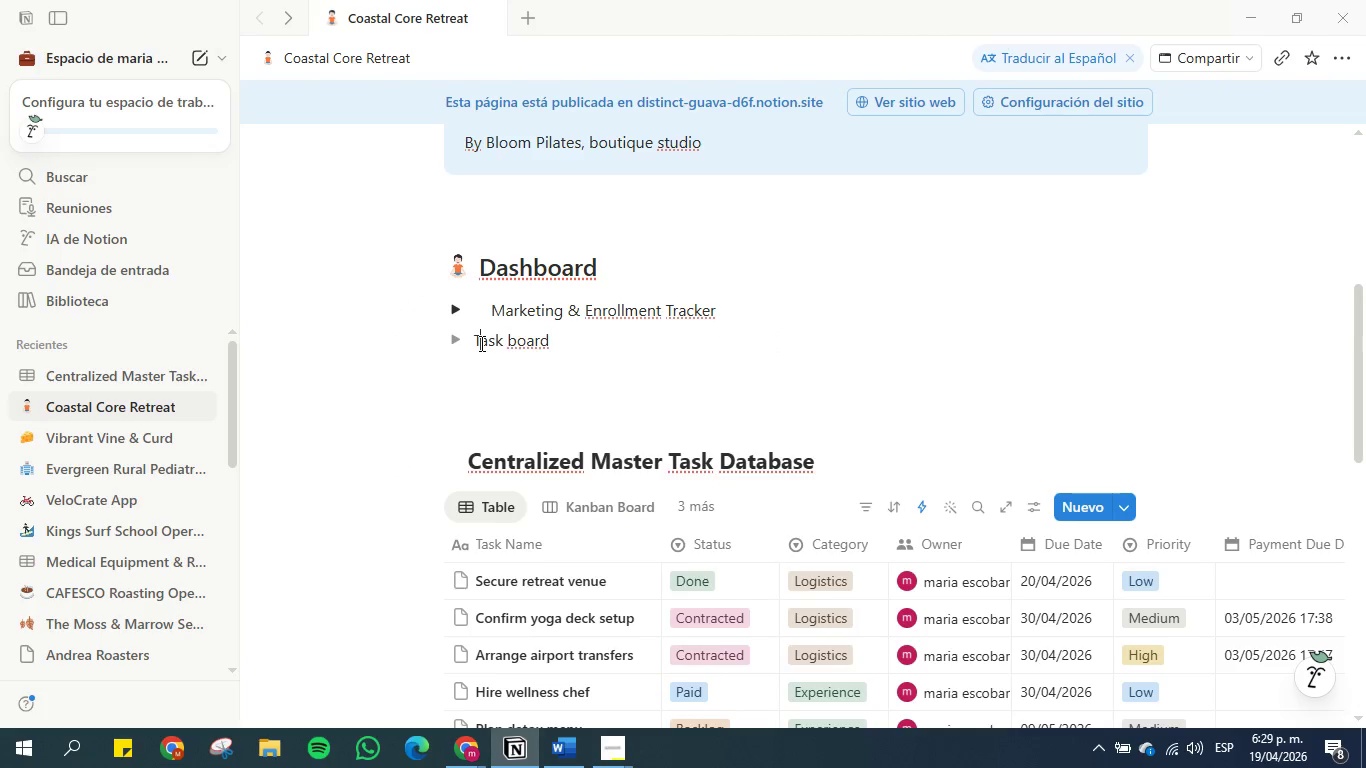 
key(CapsLock)
 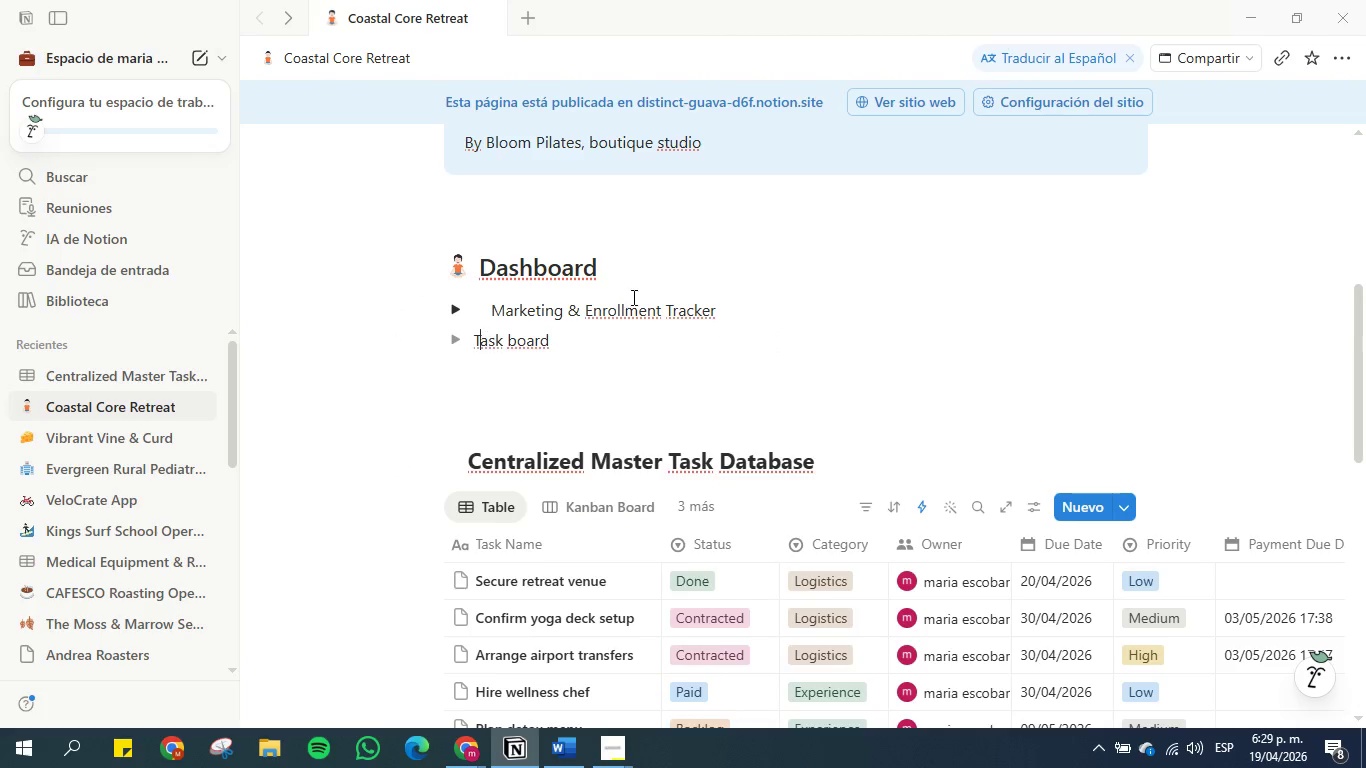 
left_click([619, 351])
 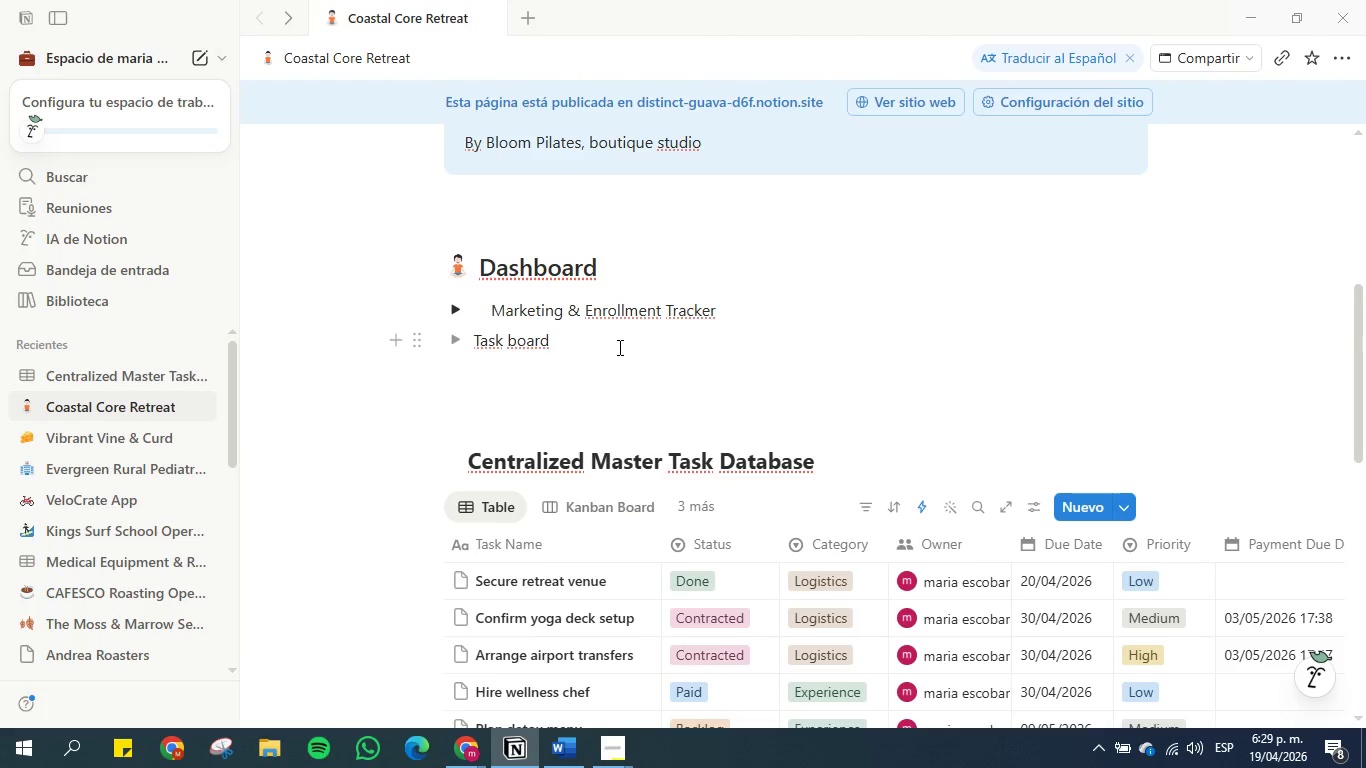 
key(Space)
 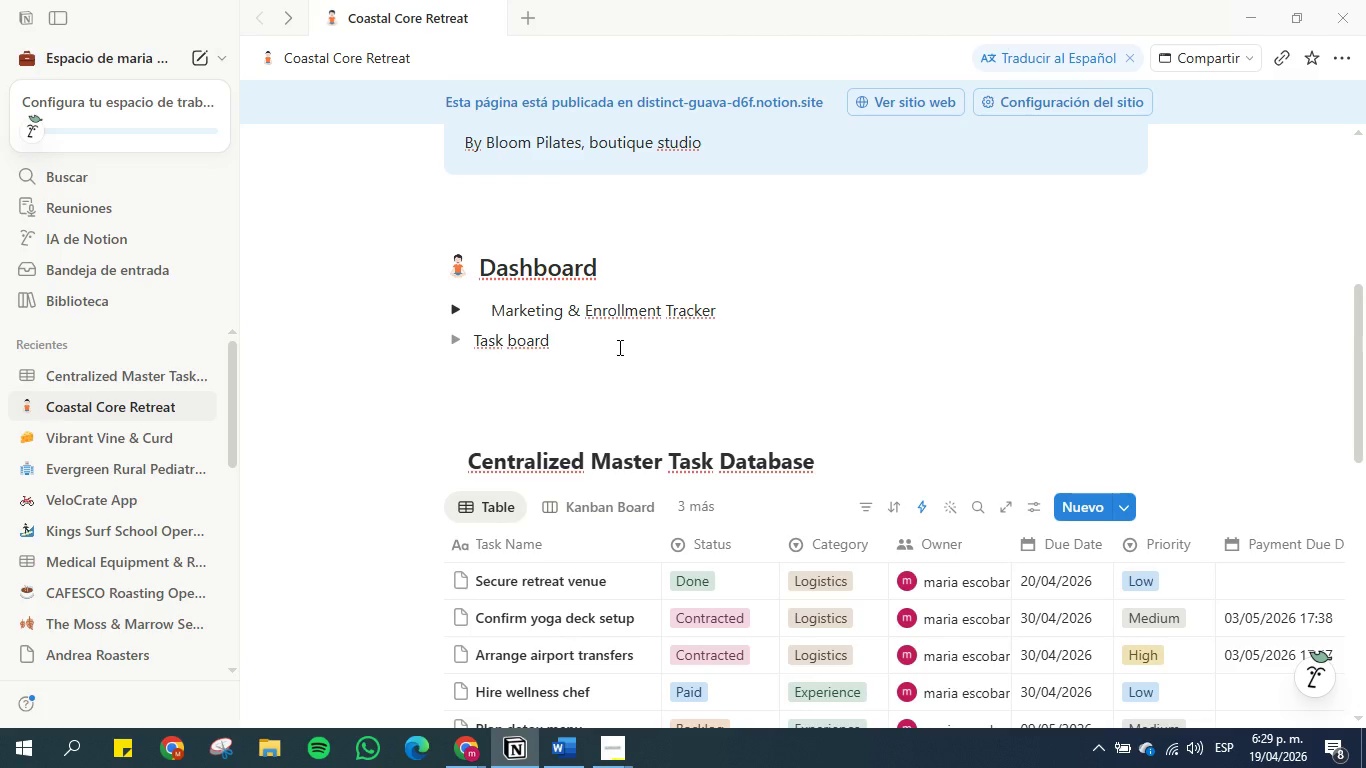 
type(by Status)
 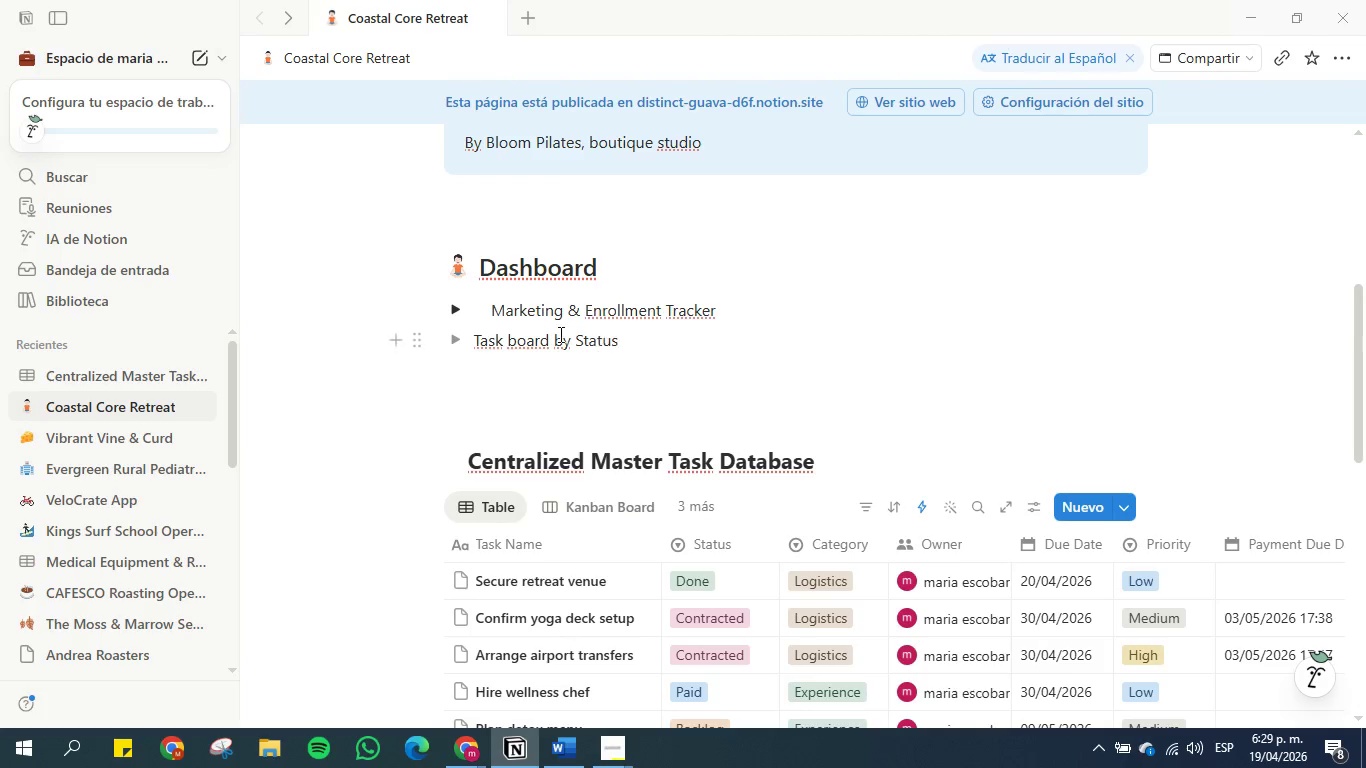 
left_click([451, 347])
 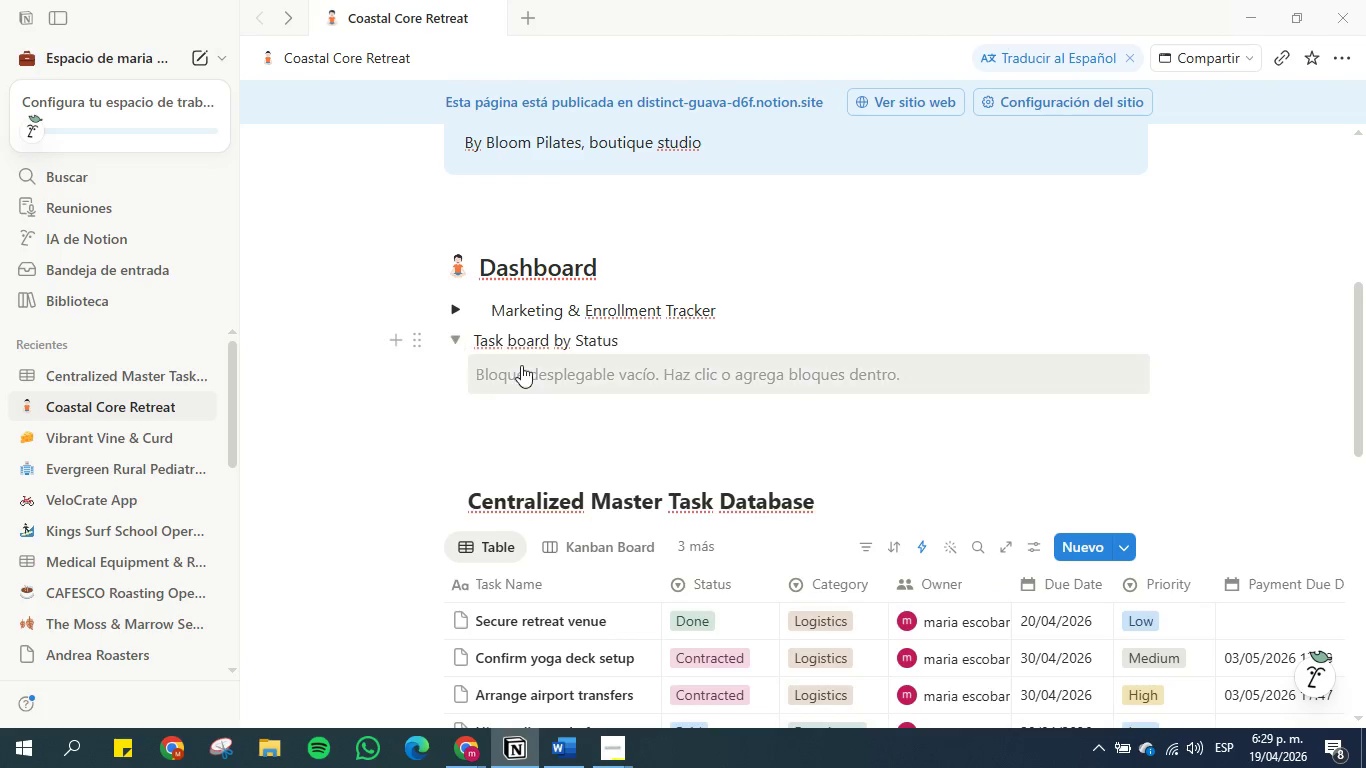 
left_click([525, 371])
 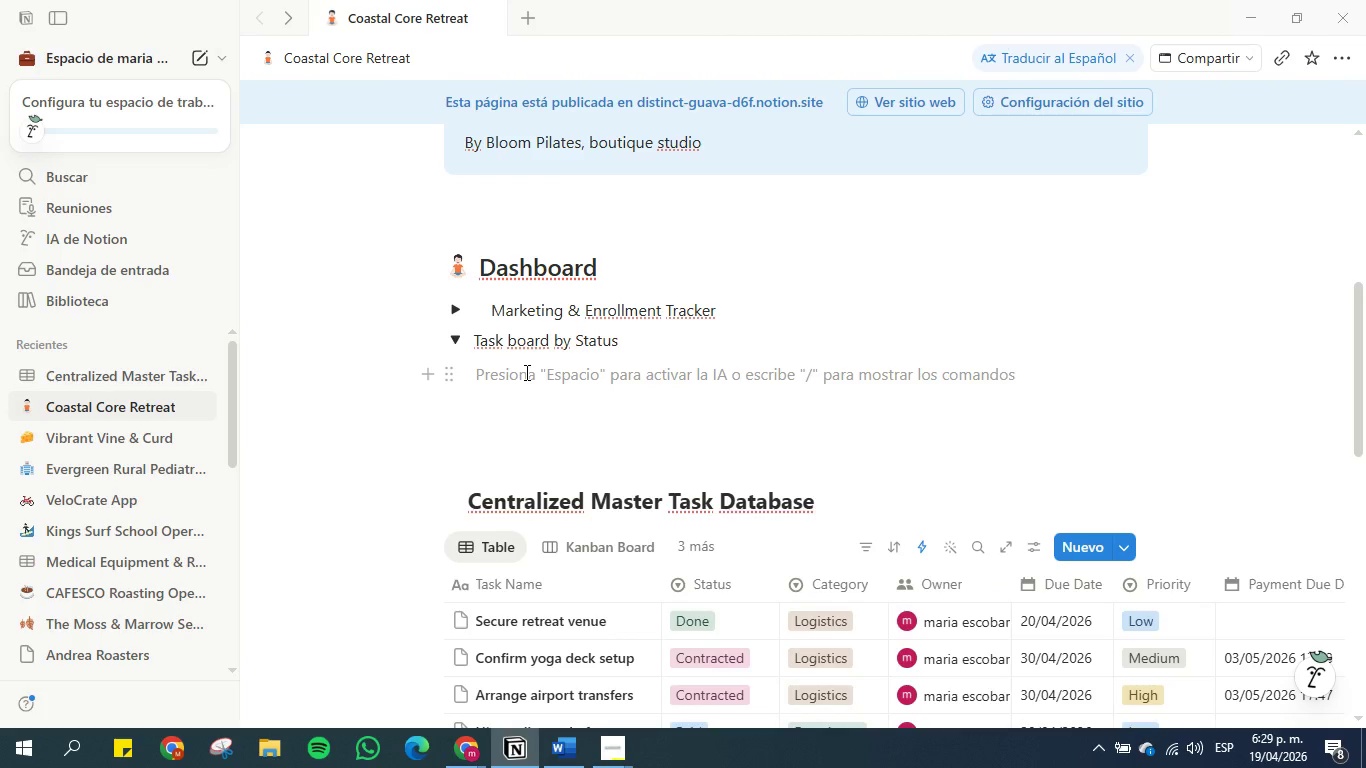 
type(&inked)
 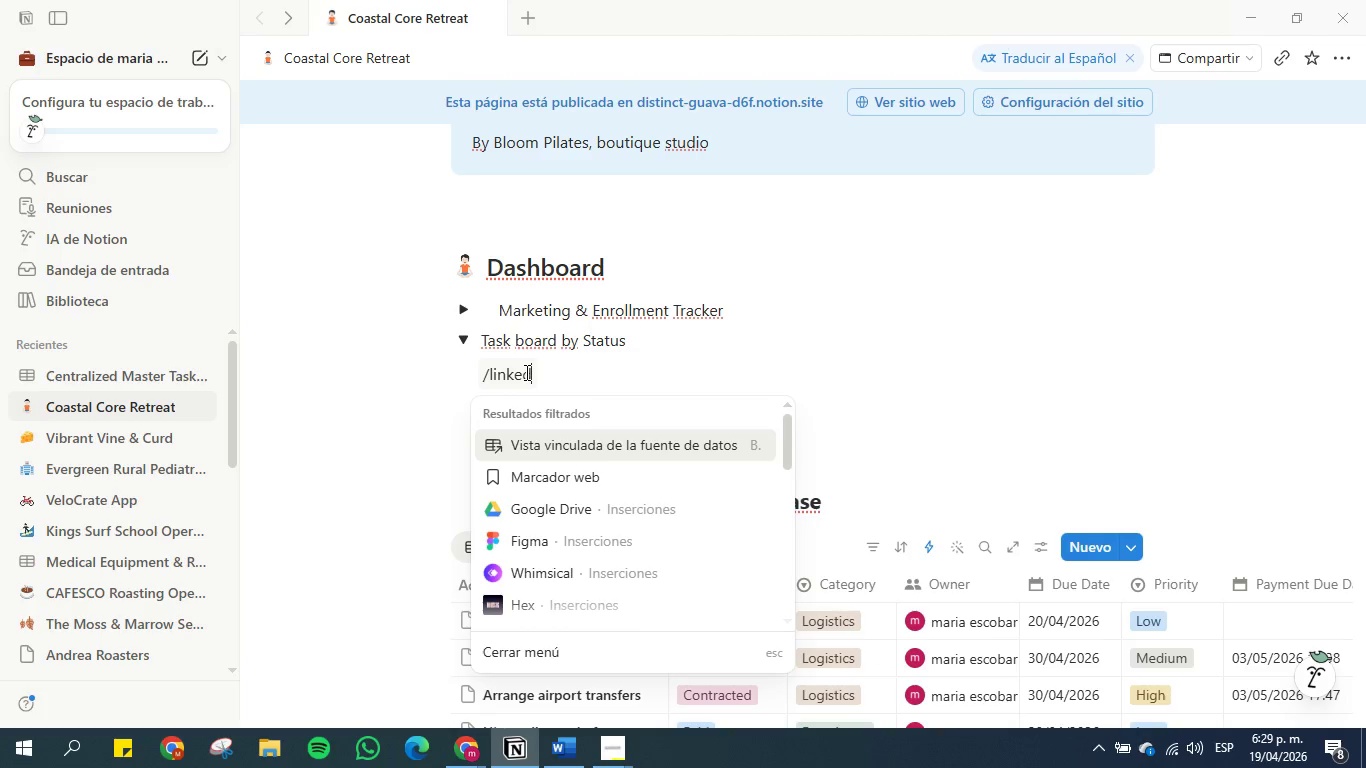 
hold_key(key=L, duration=0.36)
 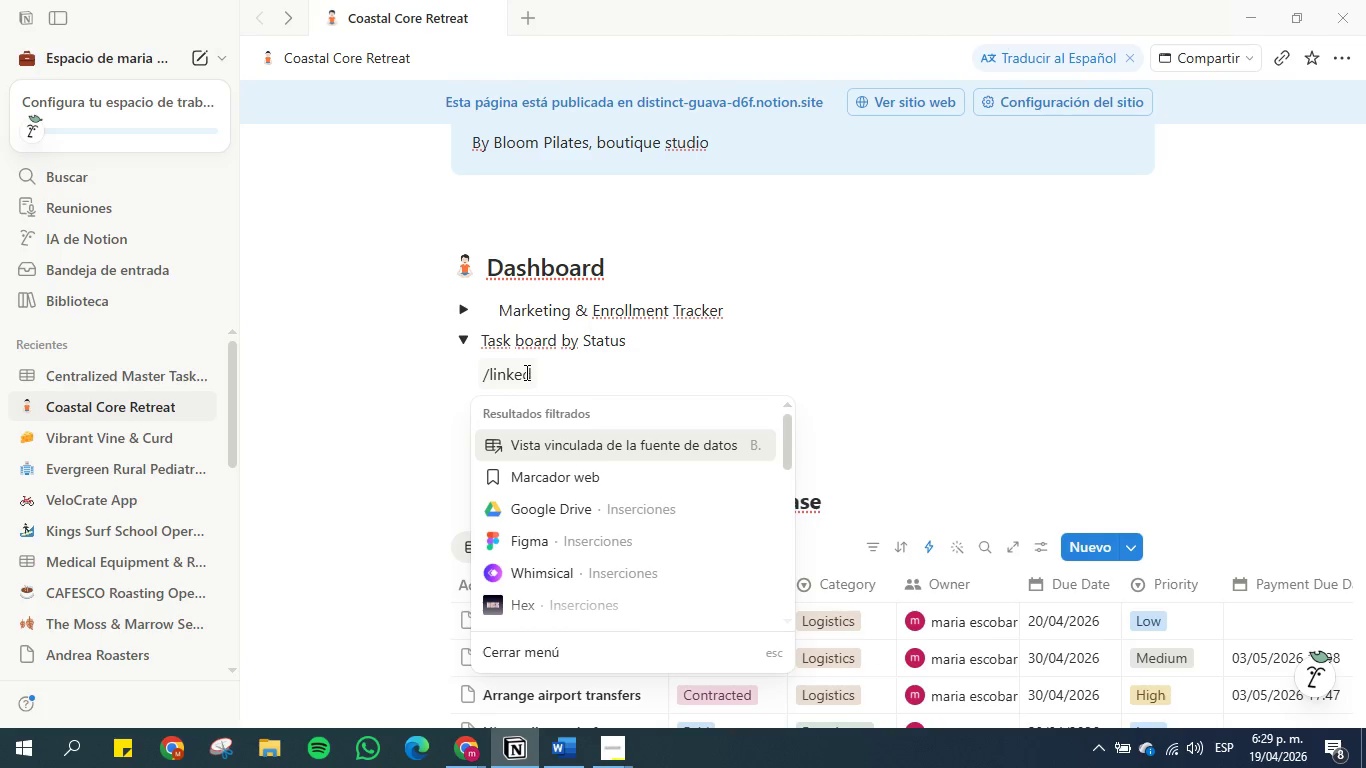 
left_click([533, 436])
 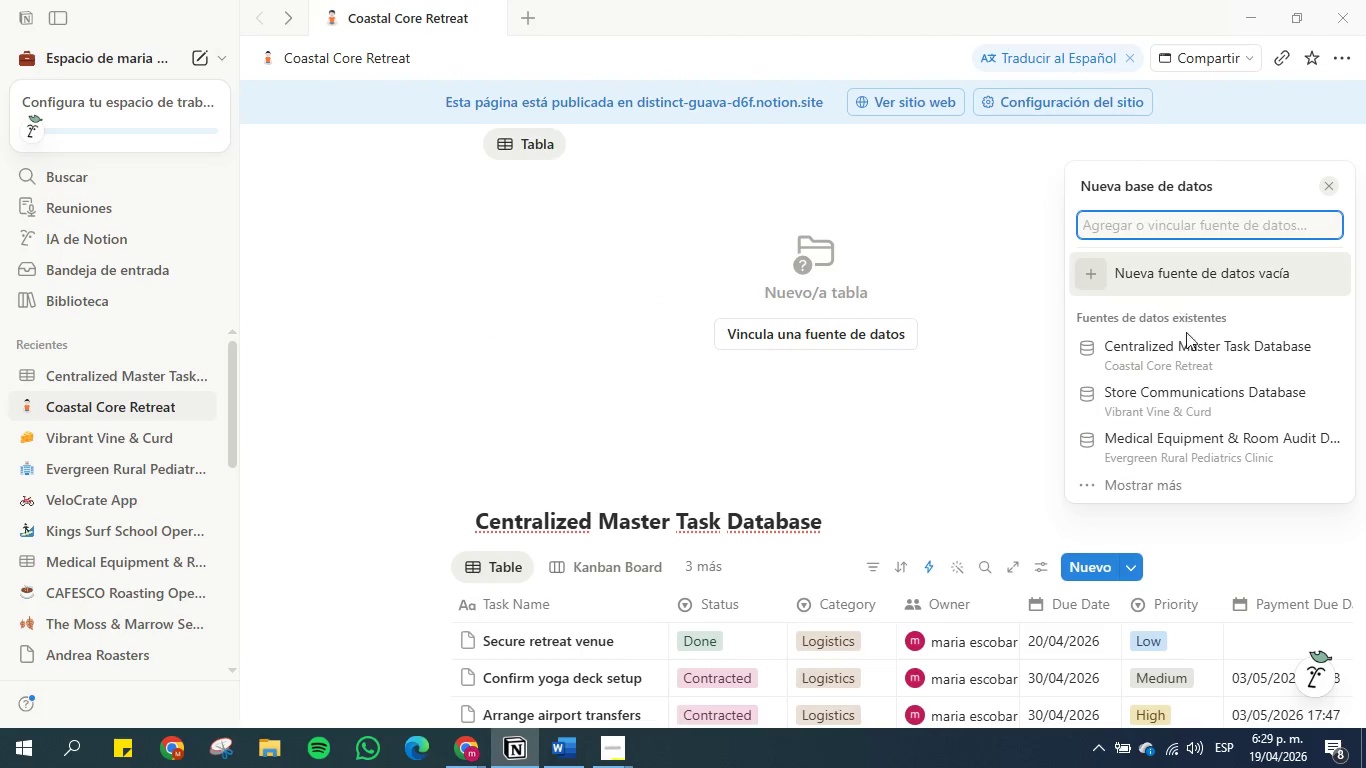 
left_click([1188, 347])
 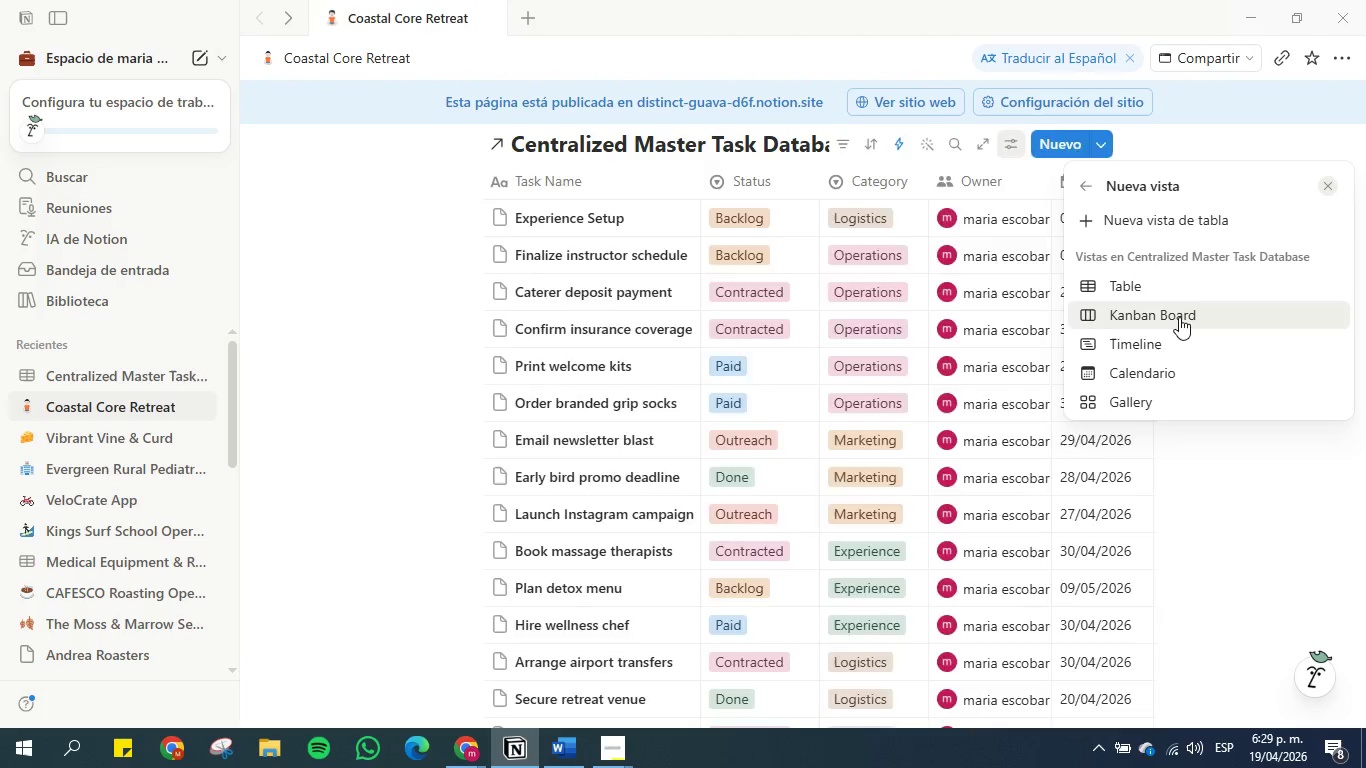 
left_click([1179, 317])
 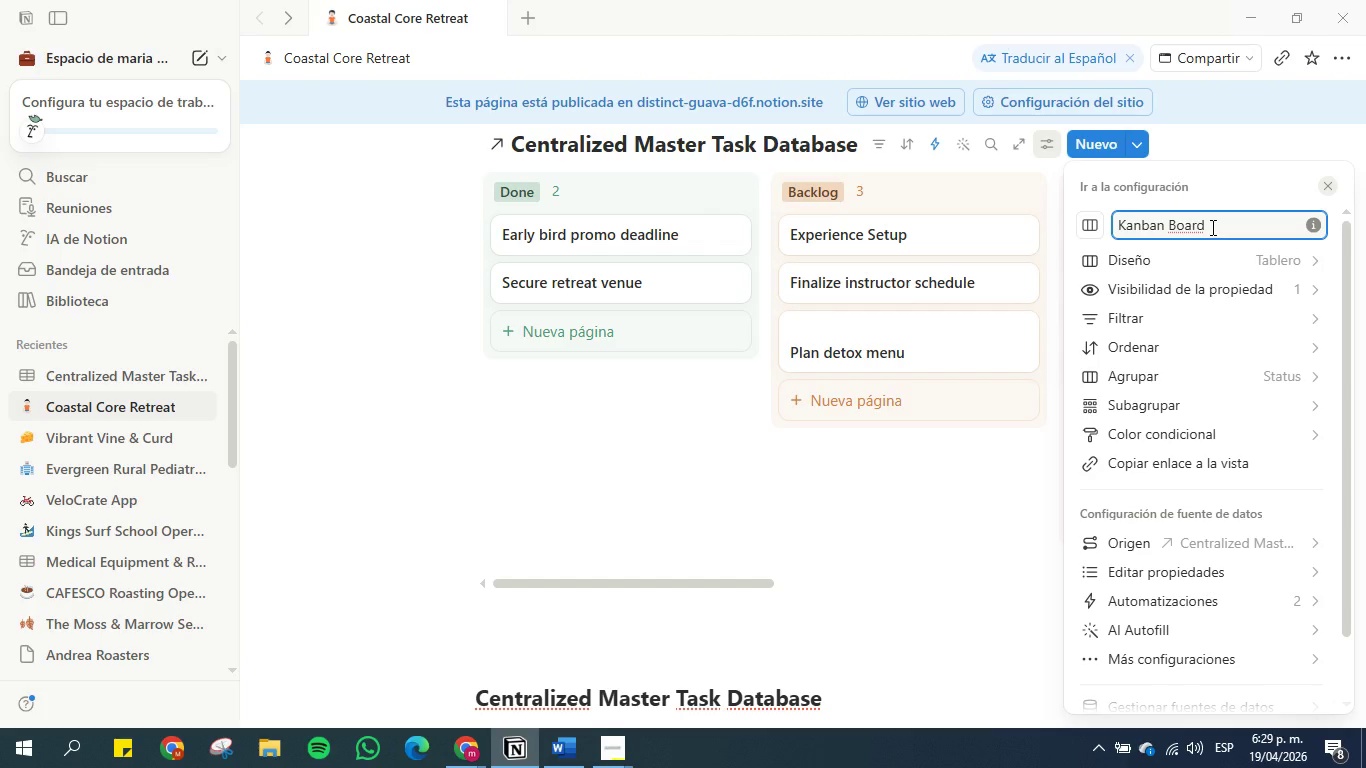 
wait(15.64)
 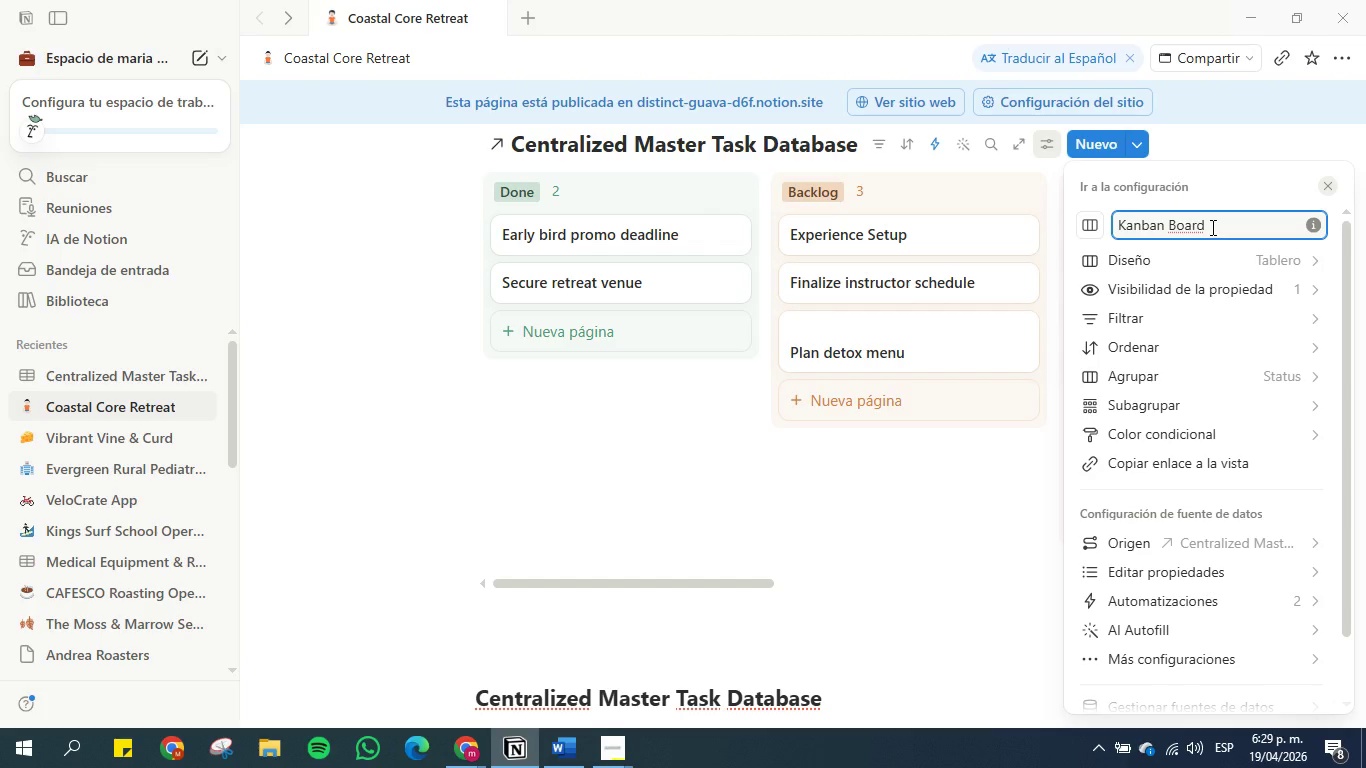 
scroll: coordinate [1191, 342], scroll_direction: down, amount: 5.0
 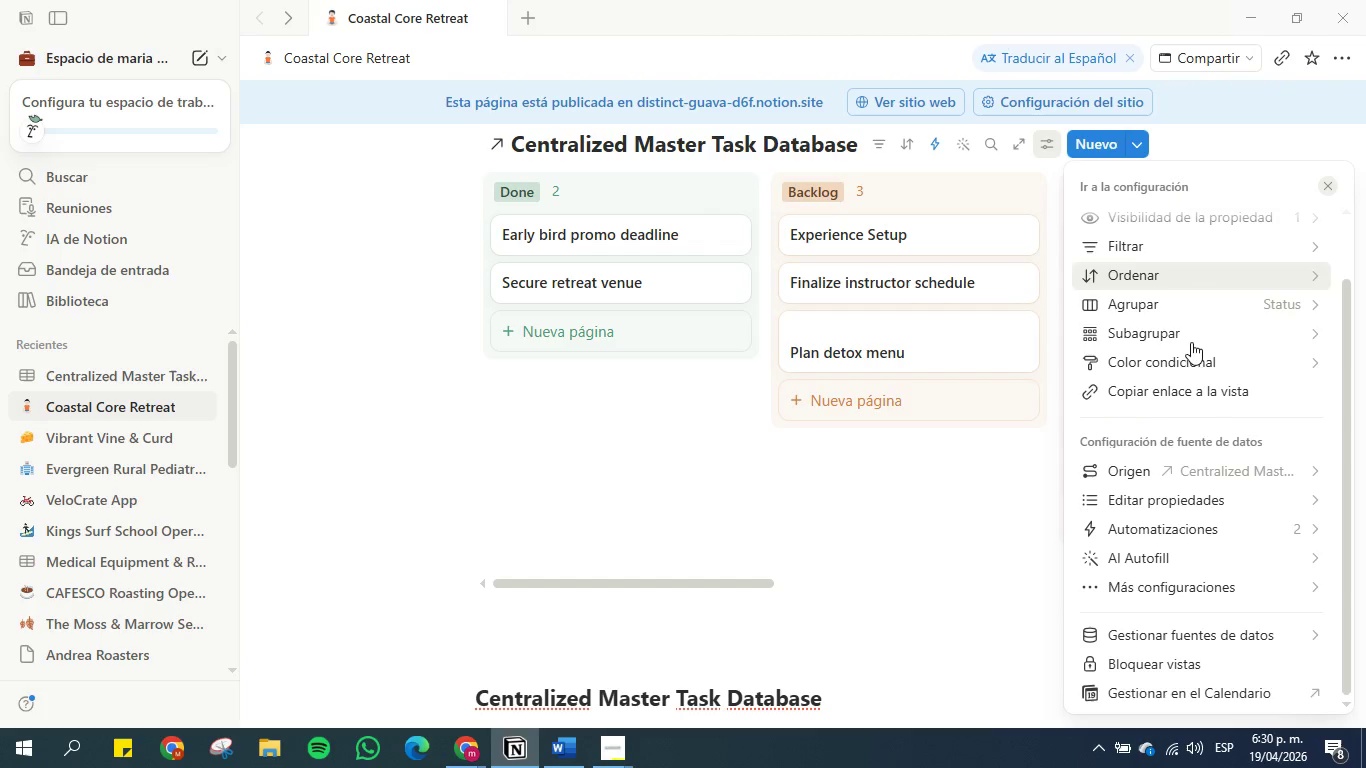 
scroll: coordinate [1191, 342], scroll_direction: up, amount: 5.0
 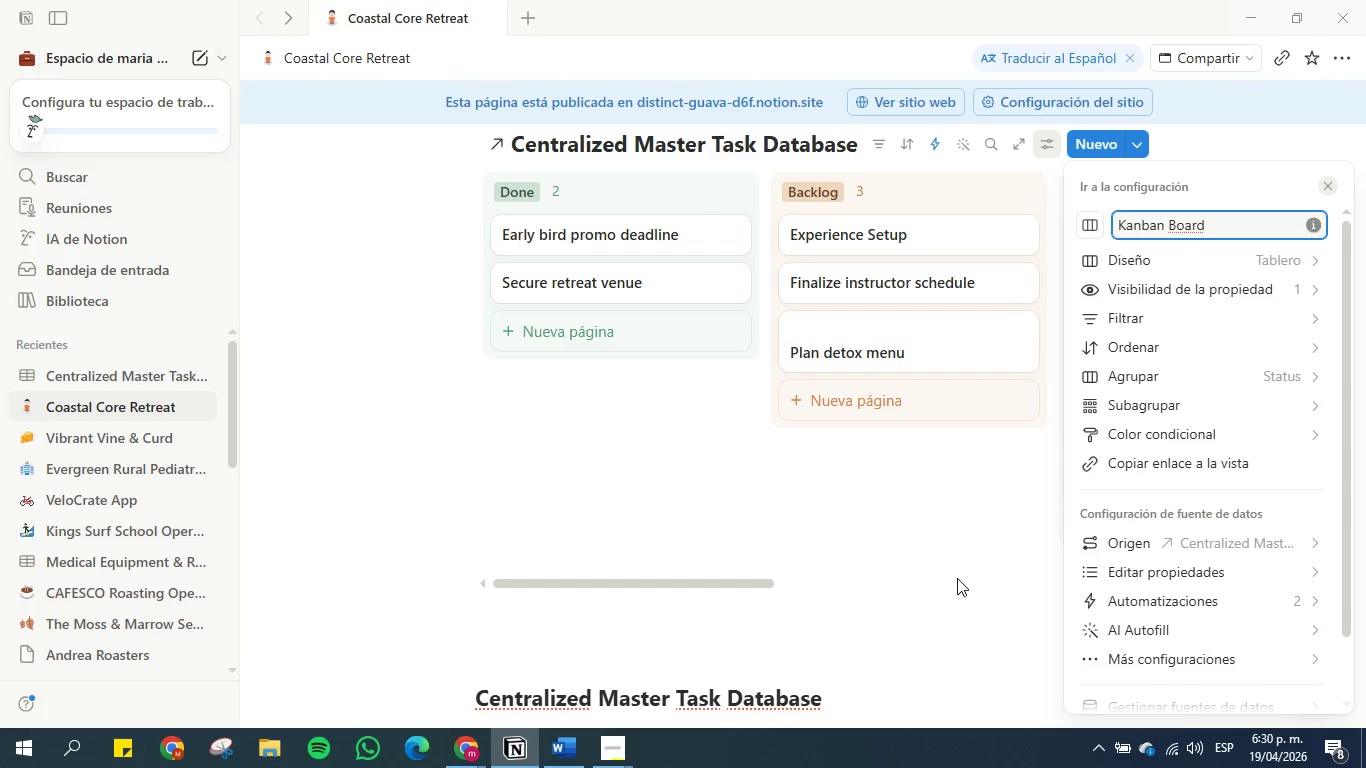 
left_click([978, 541])
 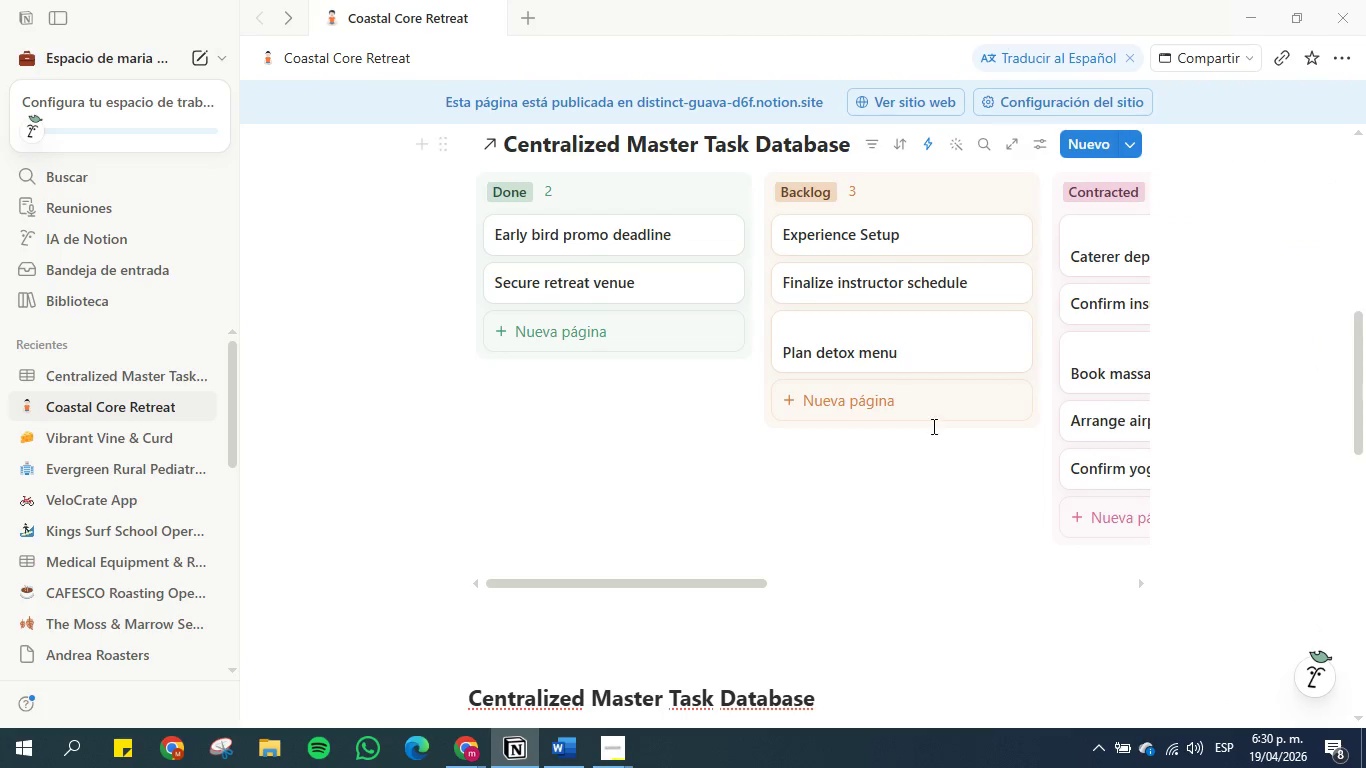 
scroll: coordinate [902, 426], scroll_direction: up, amount: 3.0
 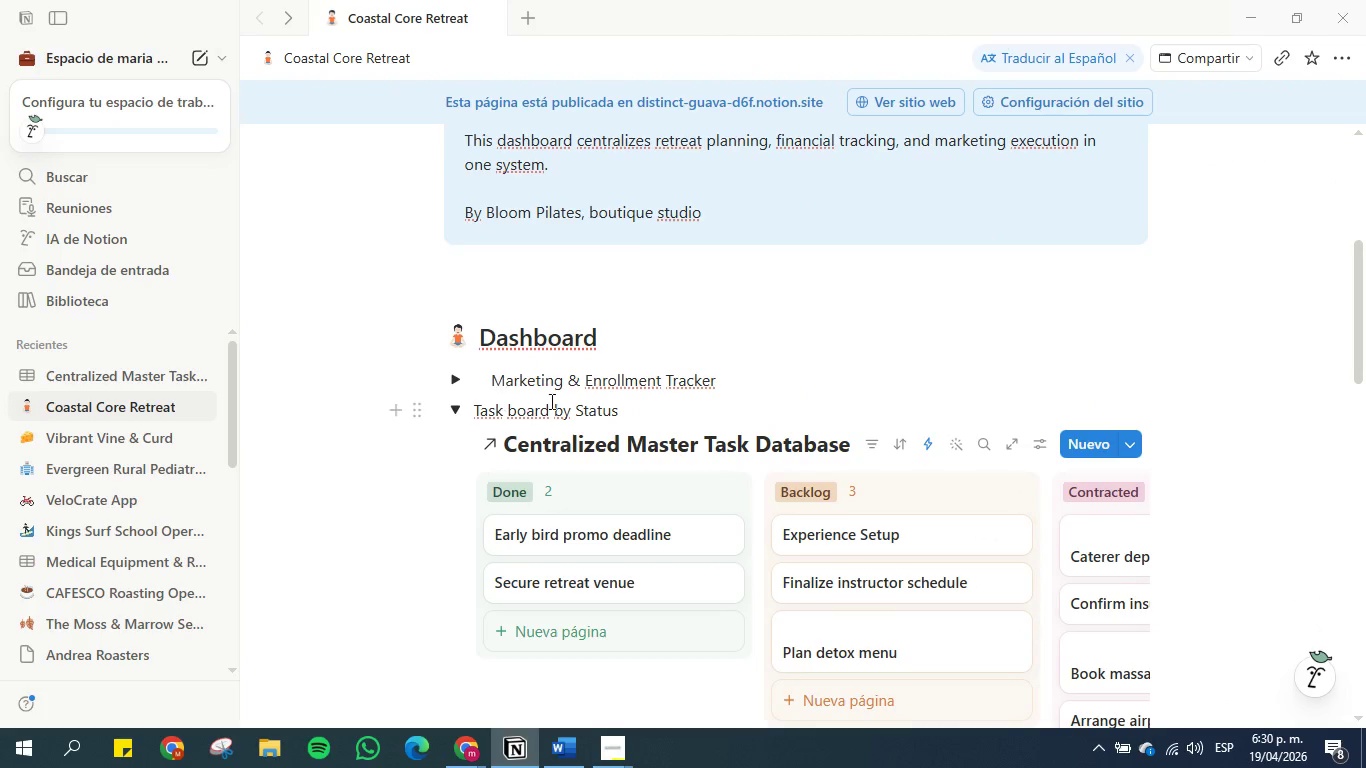 
mouse_move([986, 446])
 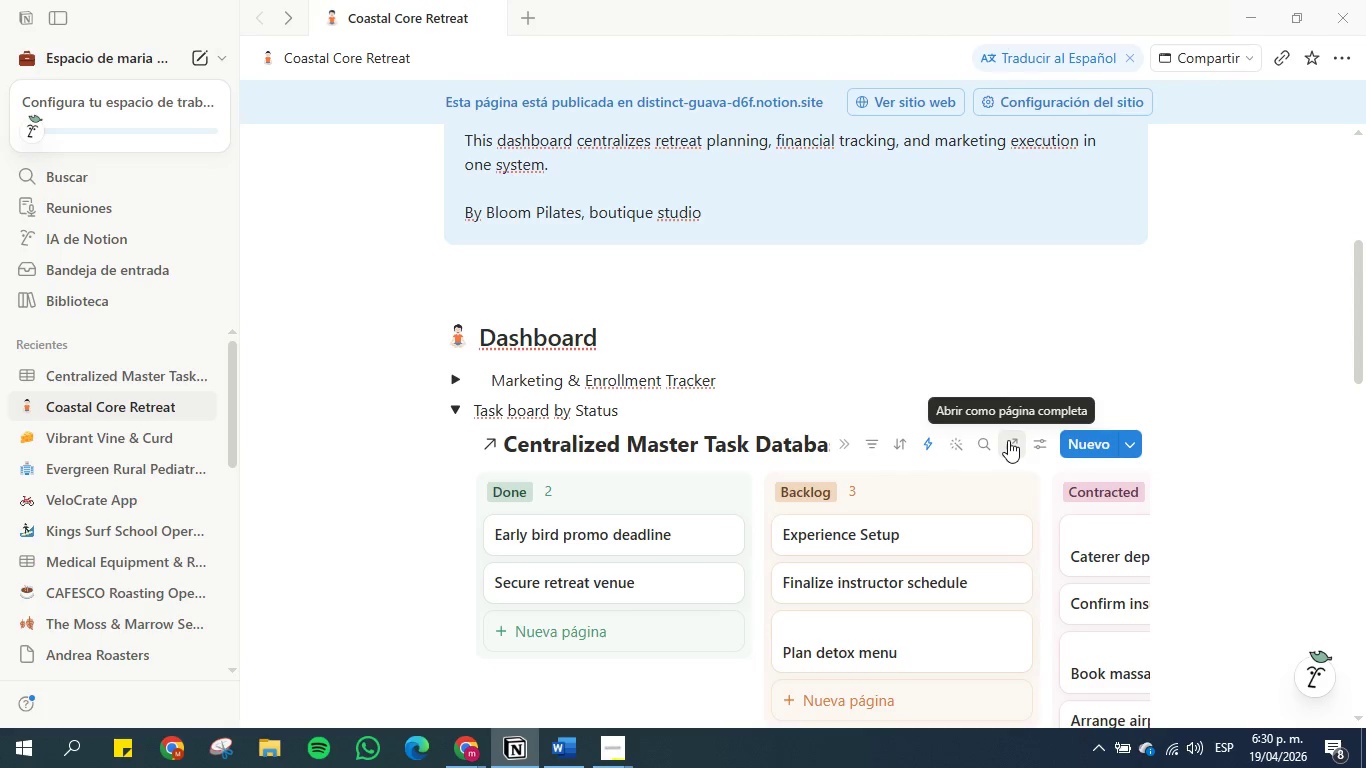 
left_click([1031, 441])
 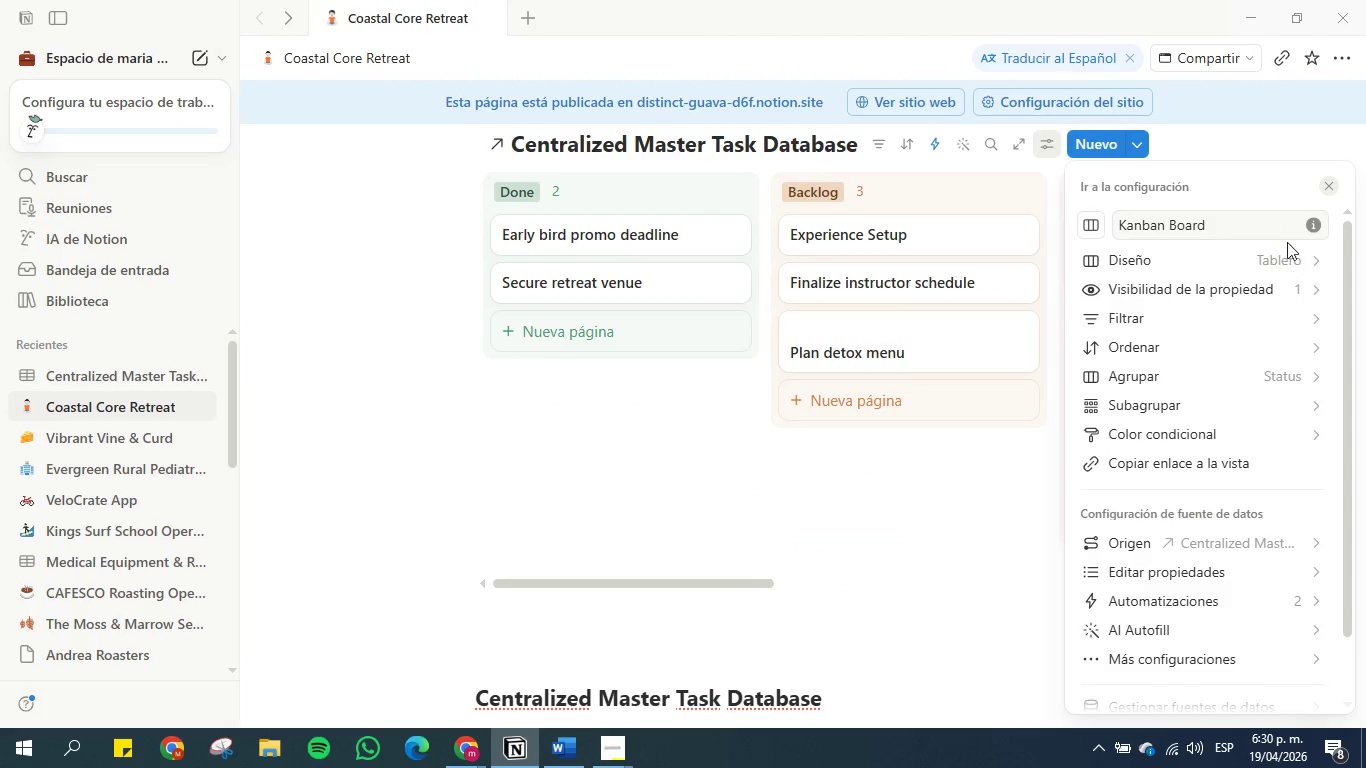 
scroll: coordinate [1203, 351], scroll_direction: down, amount: 2.0
 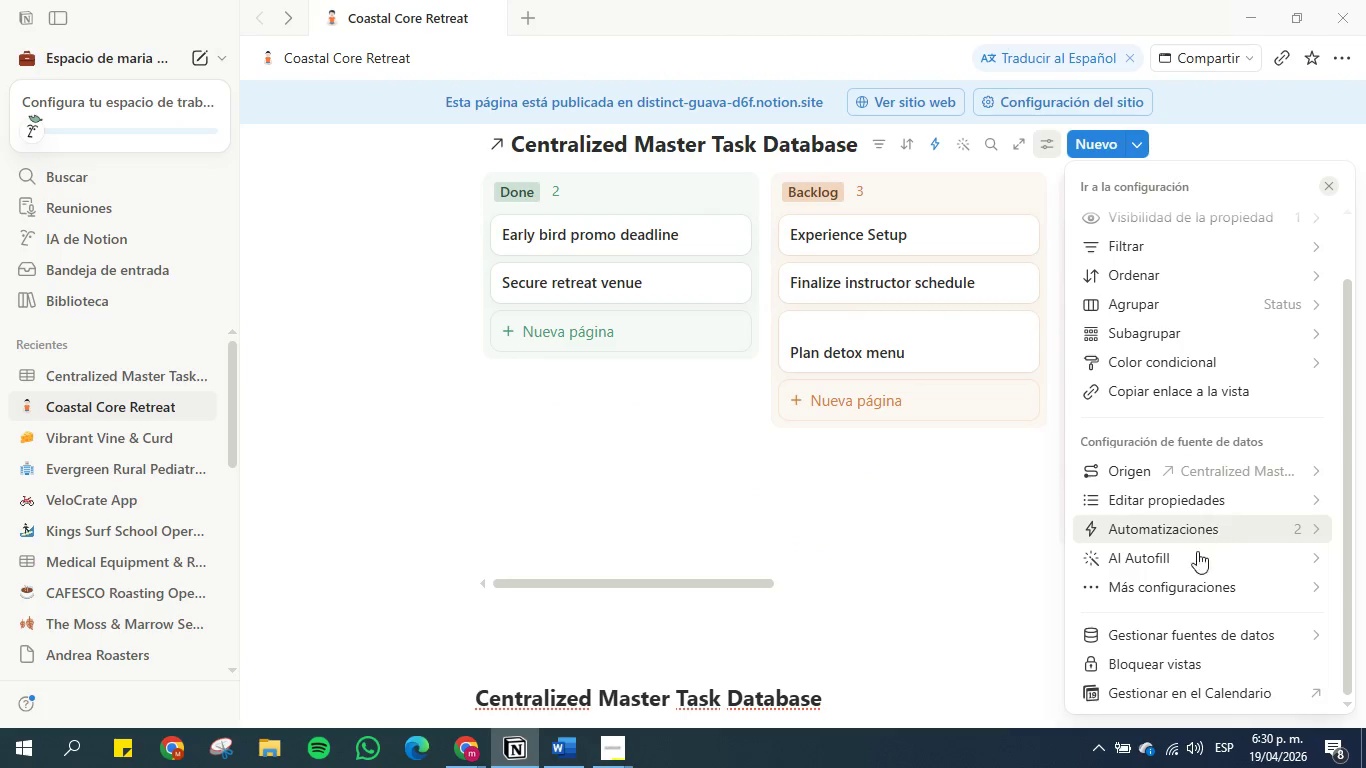 
left_click([1201, 593])
 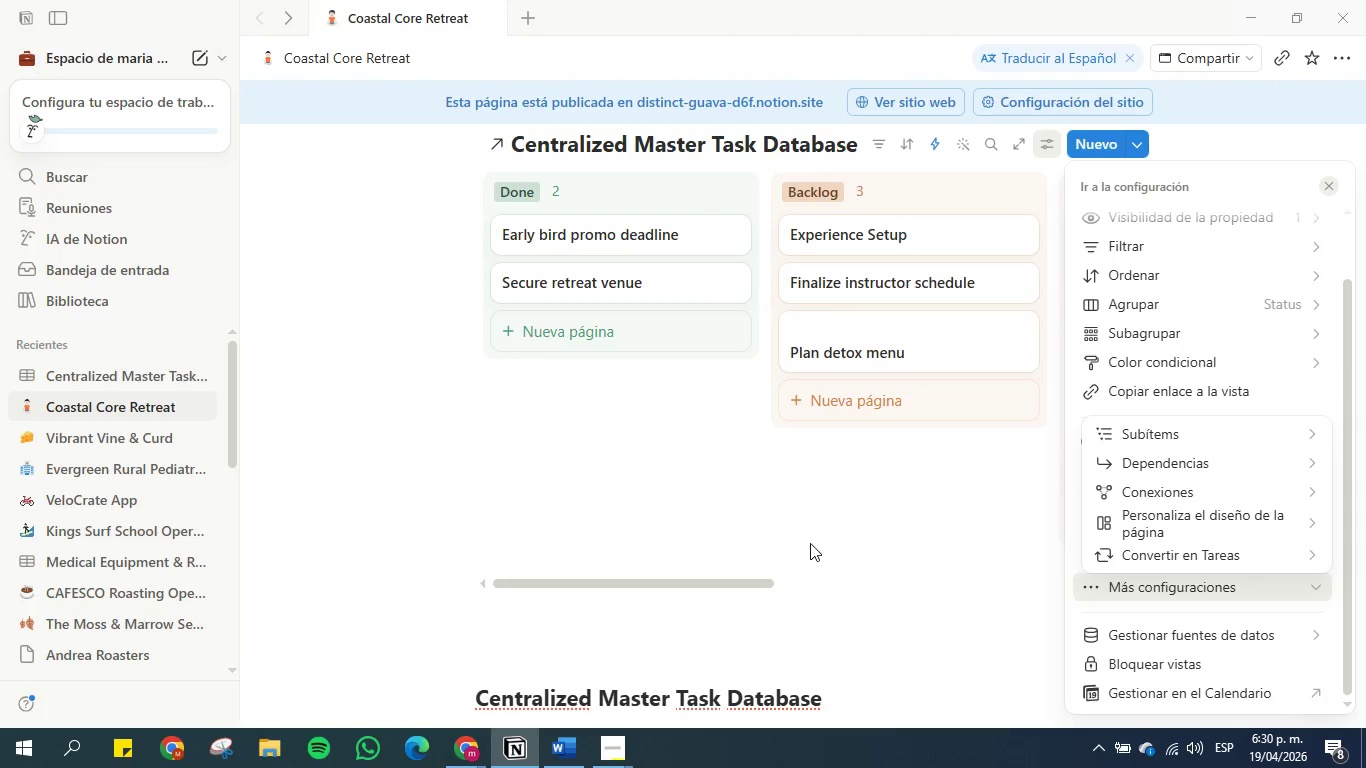 
left_click([895, 533])
 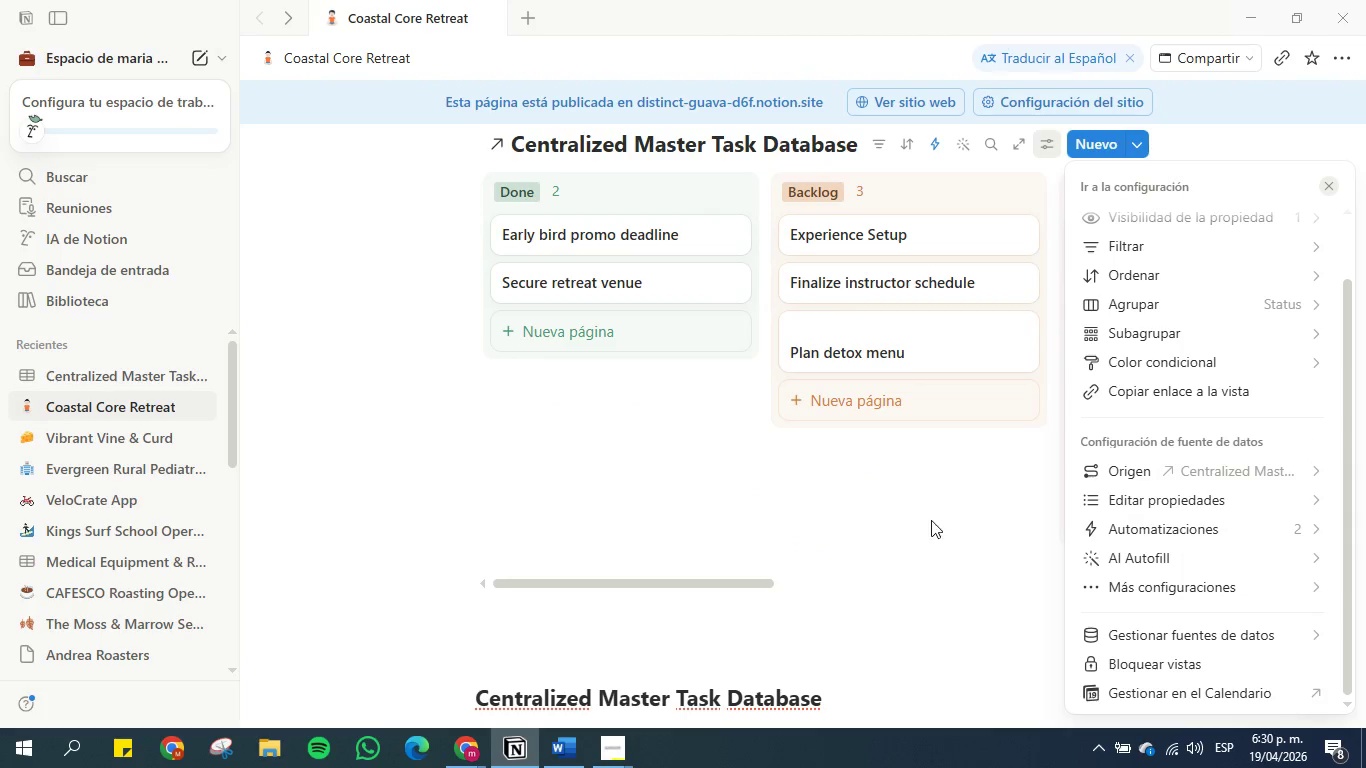 
scroll: coordinate [950, 513], scroll_direction: up, amount: 2.0
 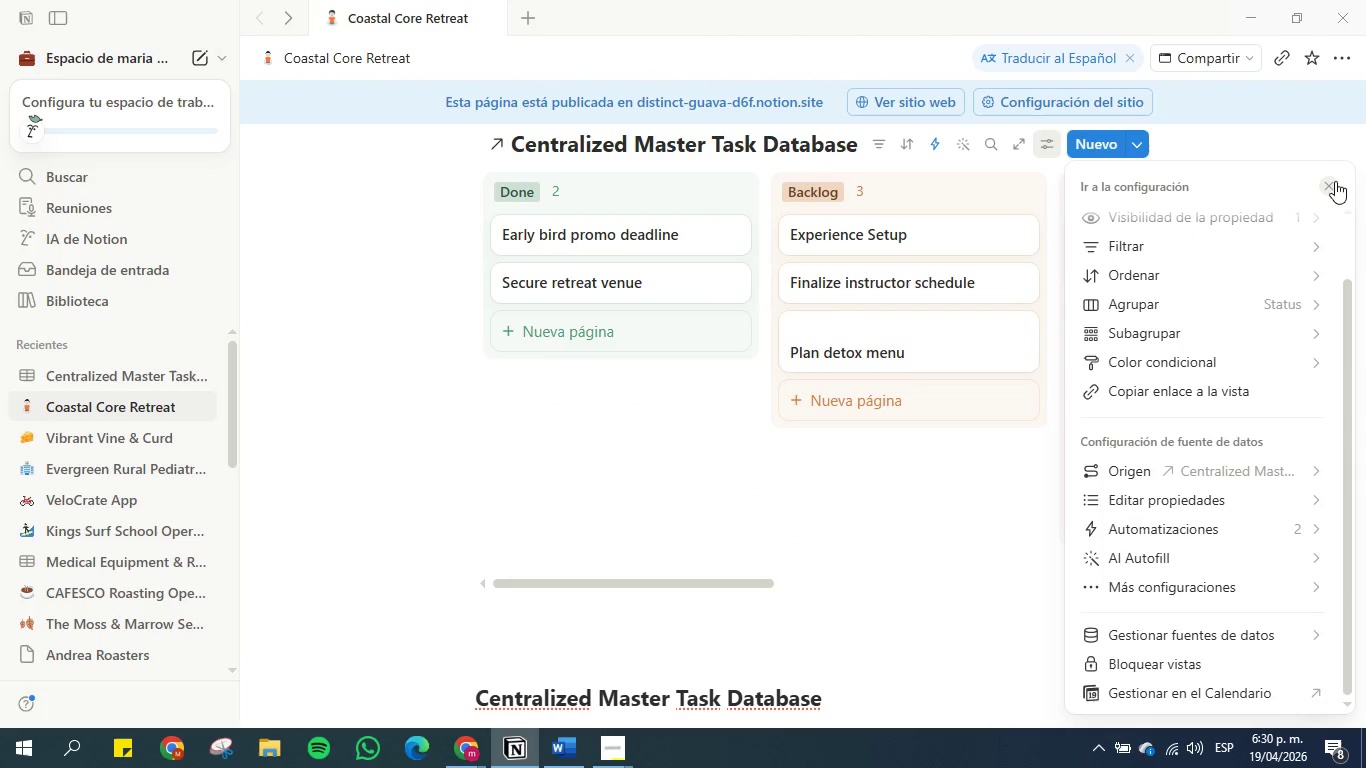 
left_click([1333, 183])
 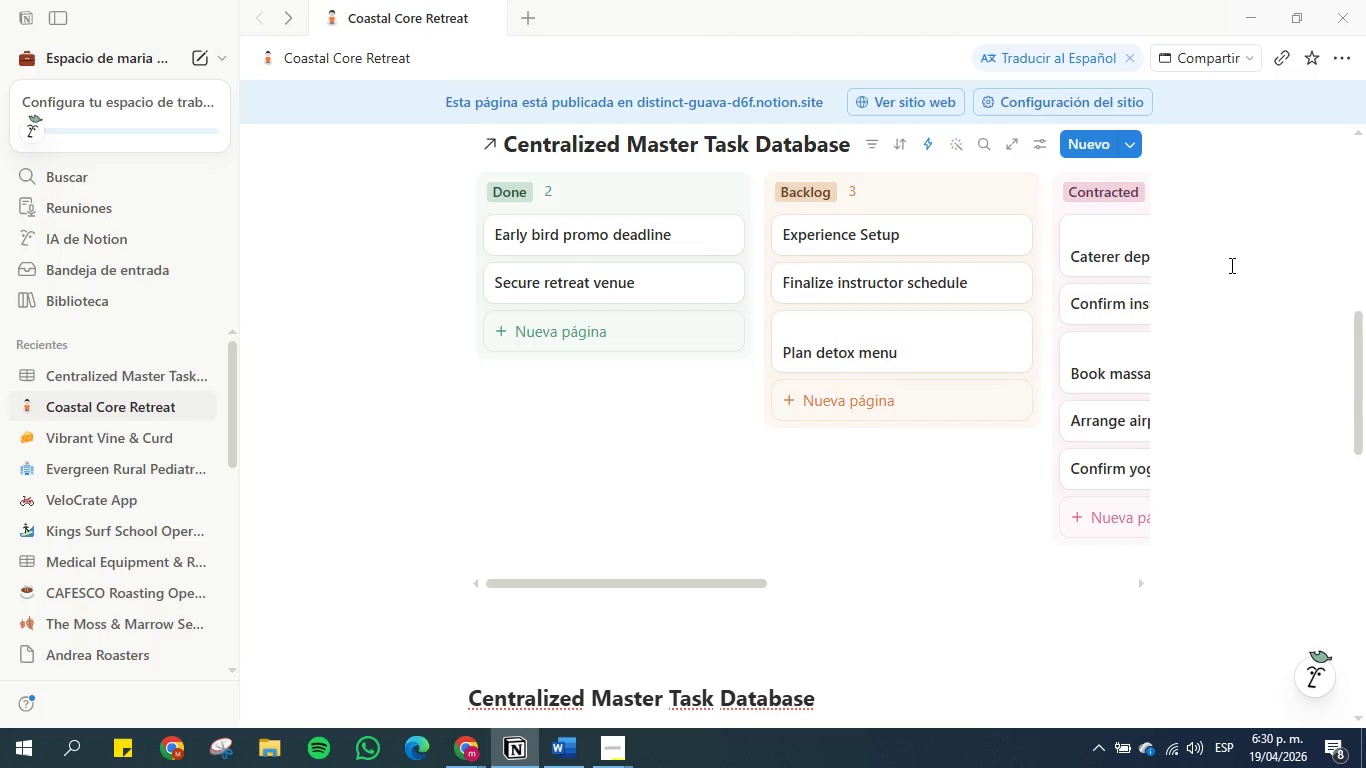 
scroll: coordinate [1199, 302], scroll_direction: up, amount: 2.0
 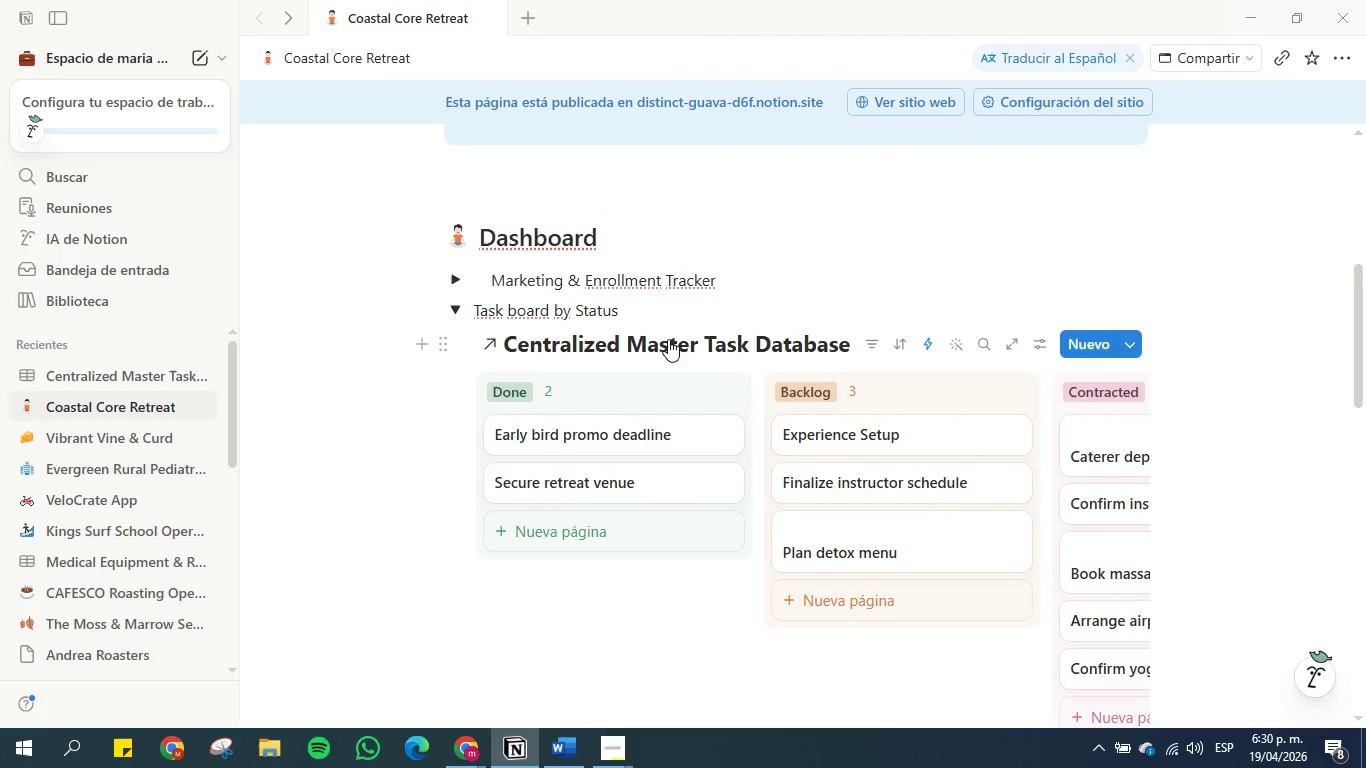 
mouse_move([883, 344])
 